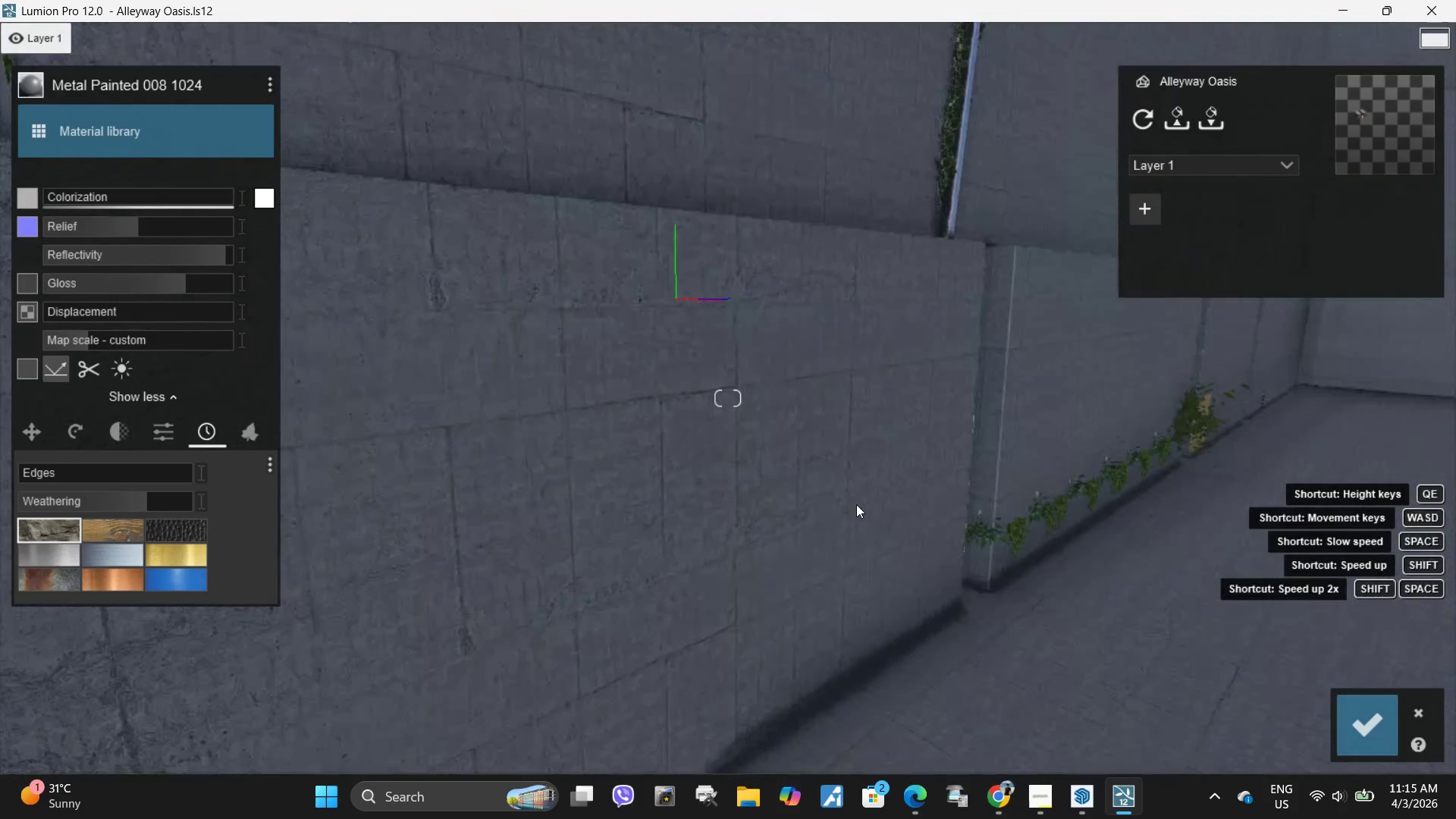 
hold_key(key=S, duration=0.48)
 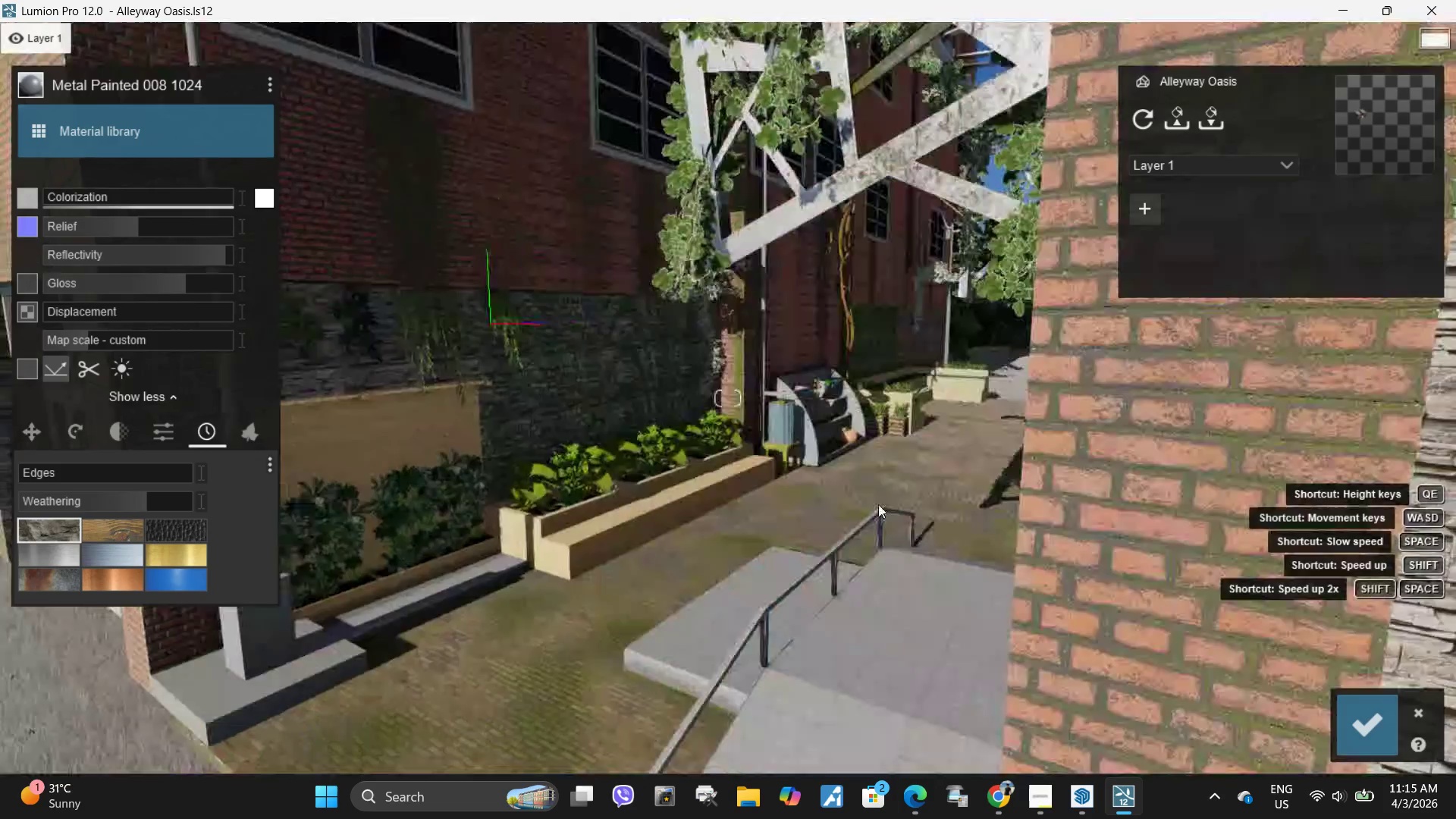 
hold_key(key=A, duration=0.84)
 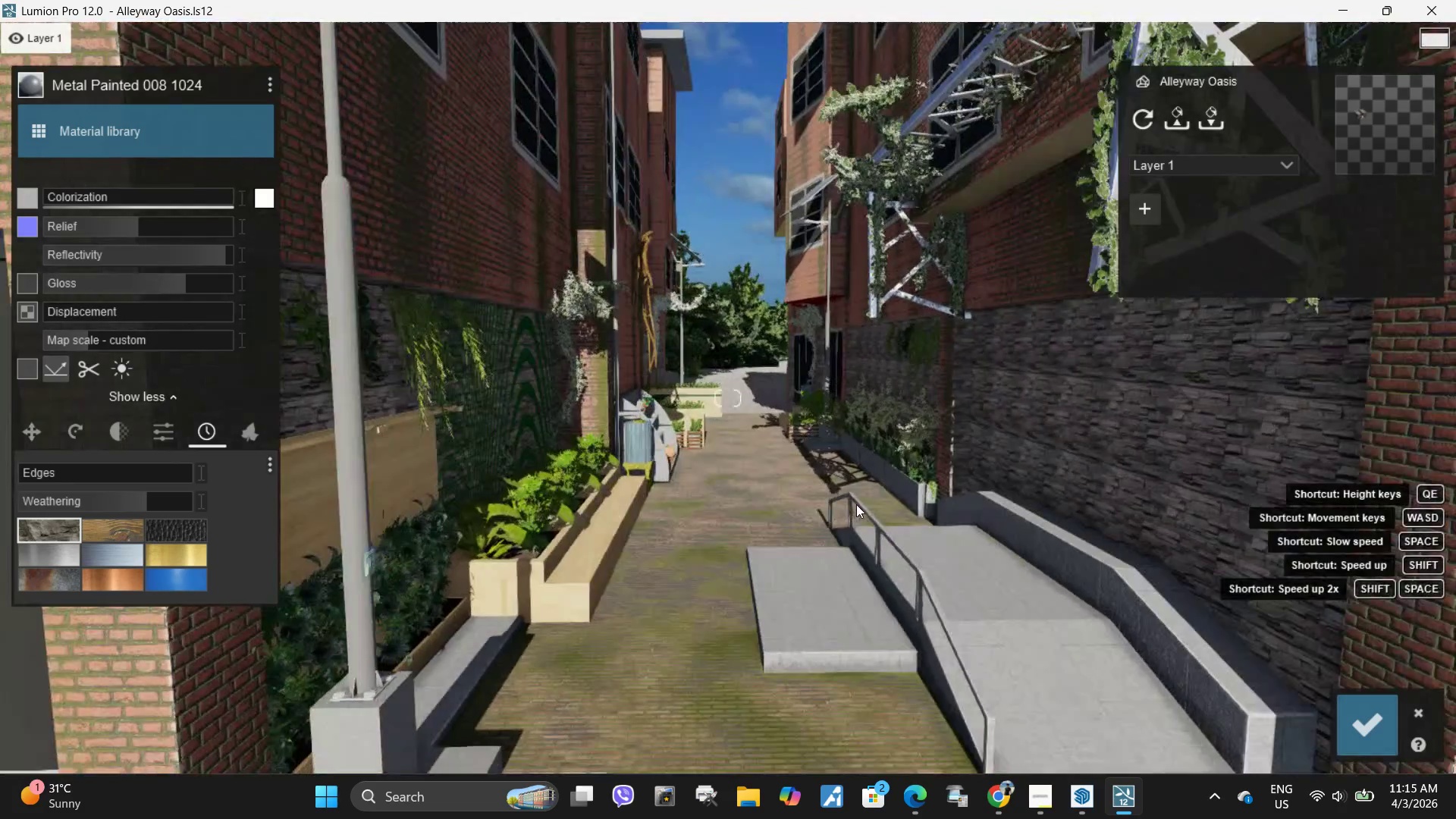 
type(WDSE)
 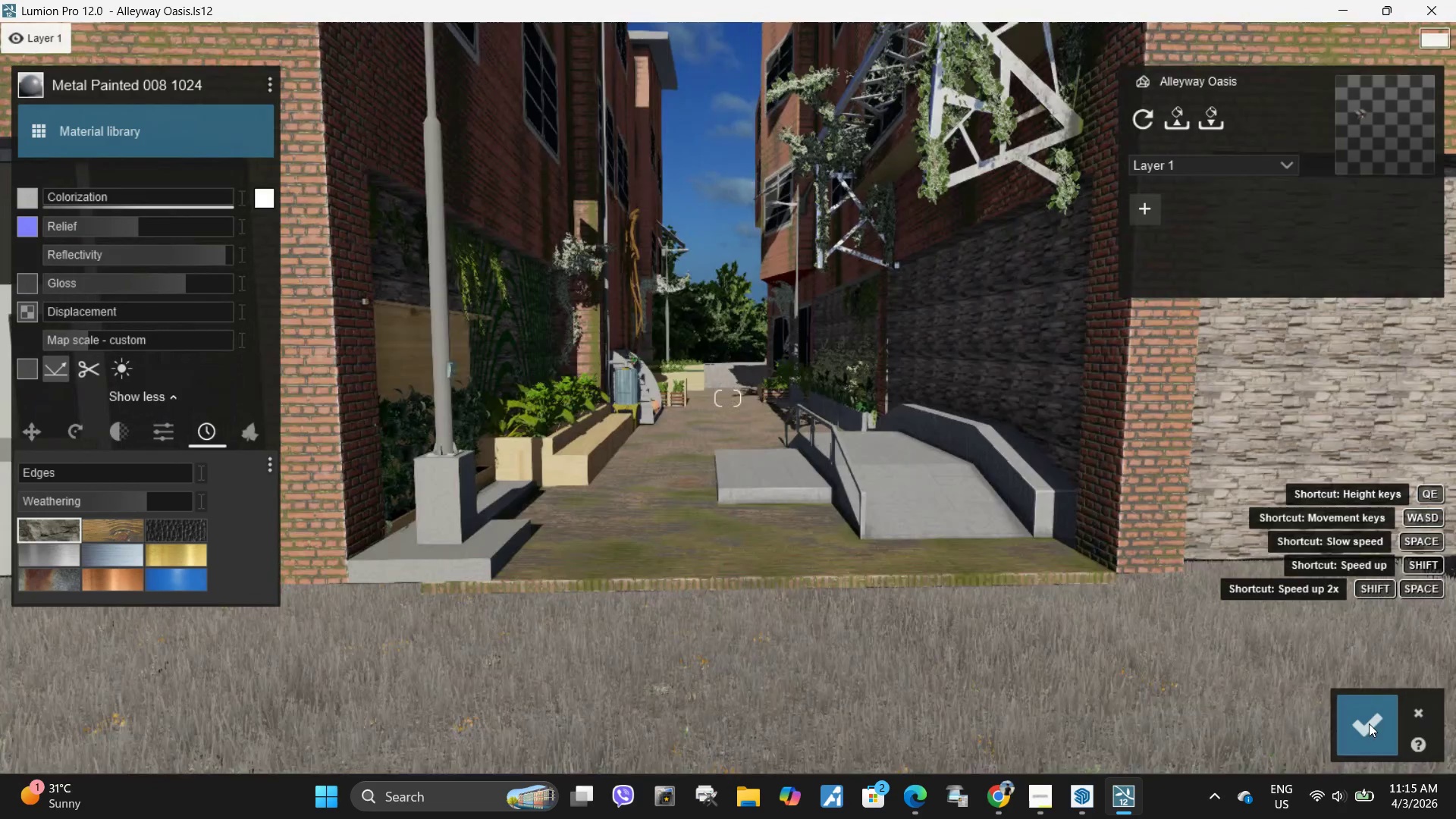 
left_click([1369, 723])
 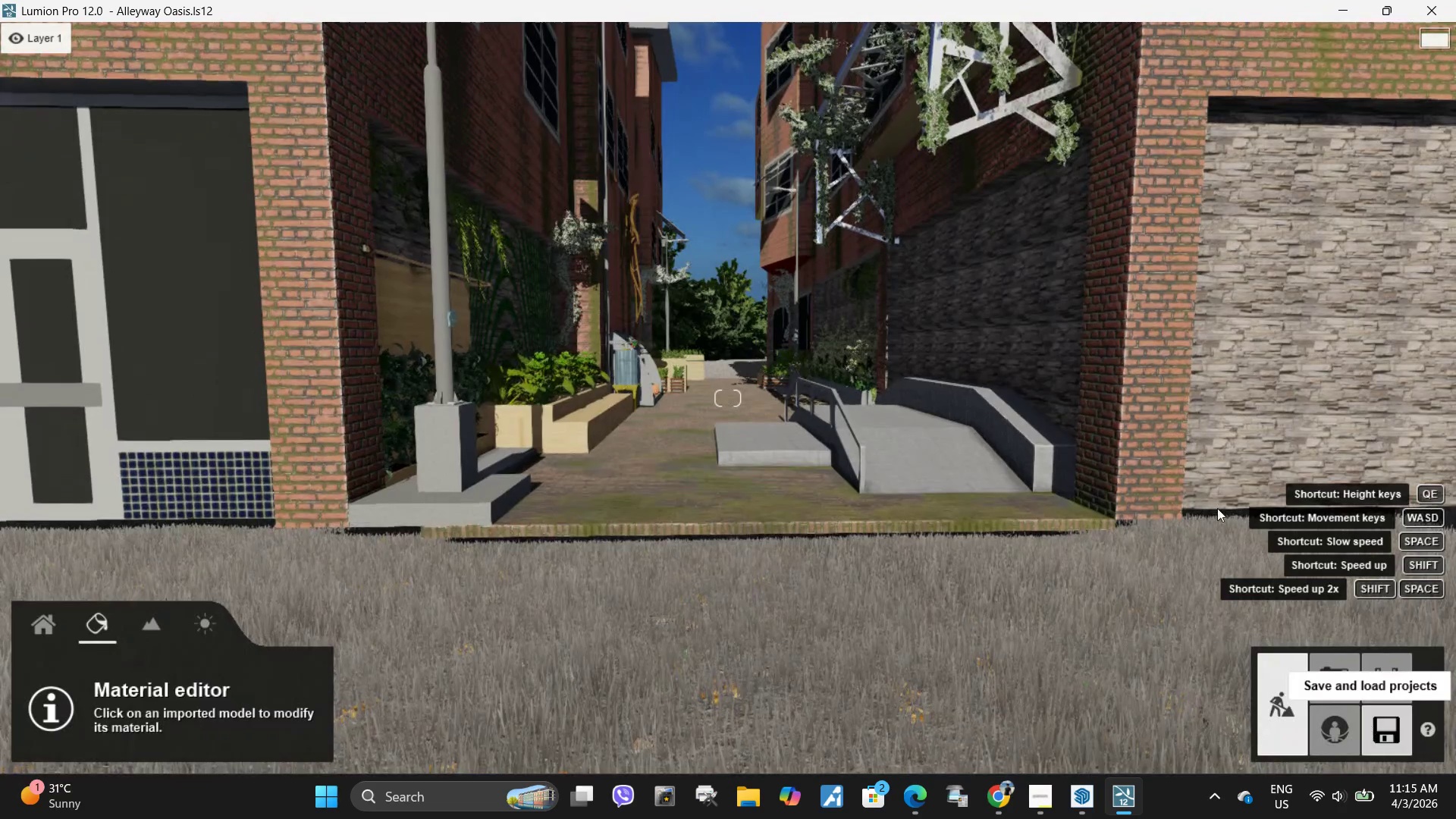 
type(ww)
 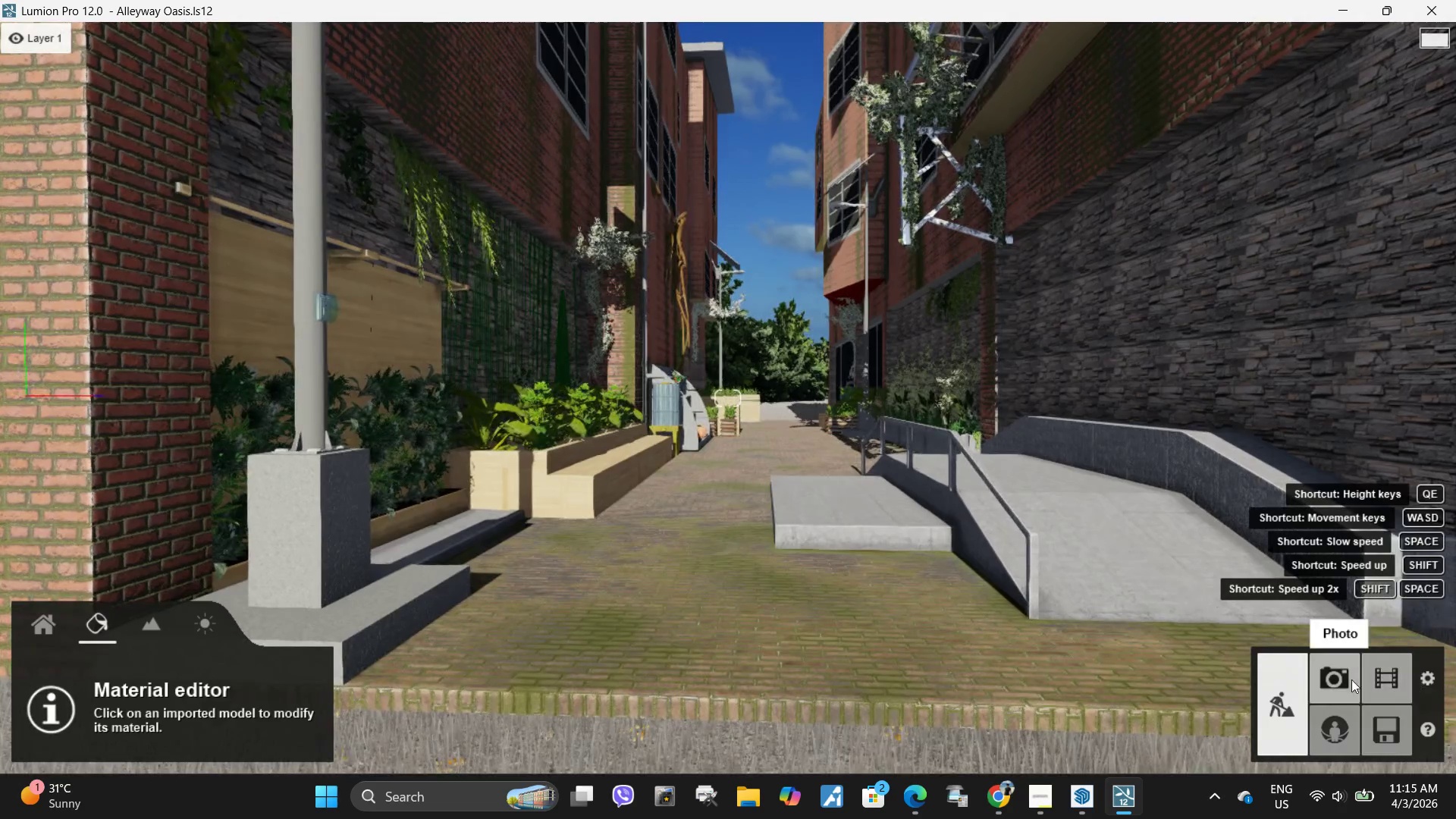 
left_click([1345, 675])
 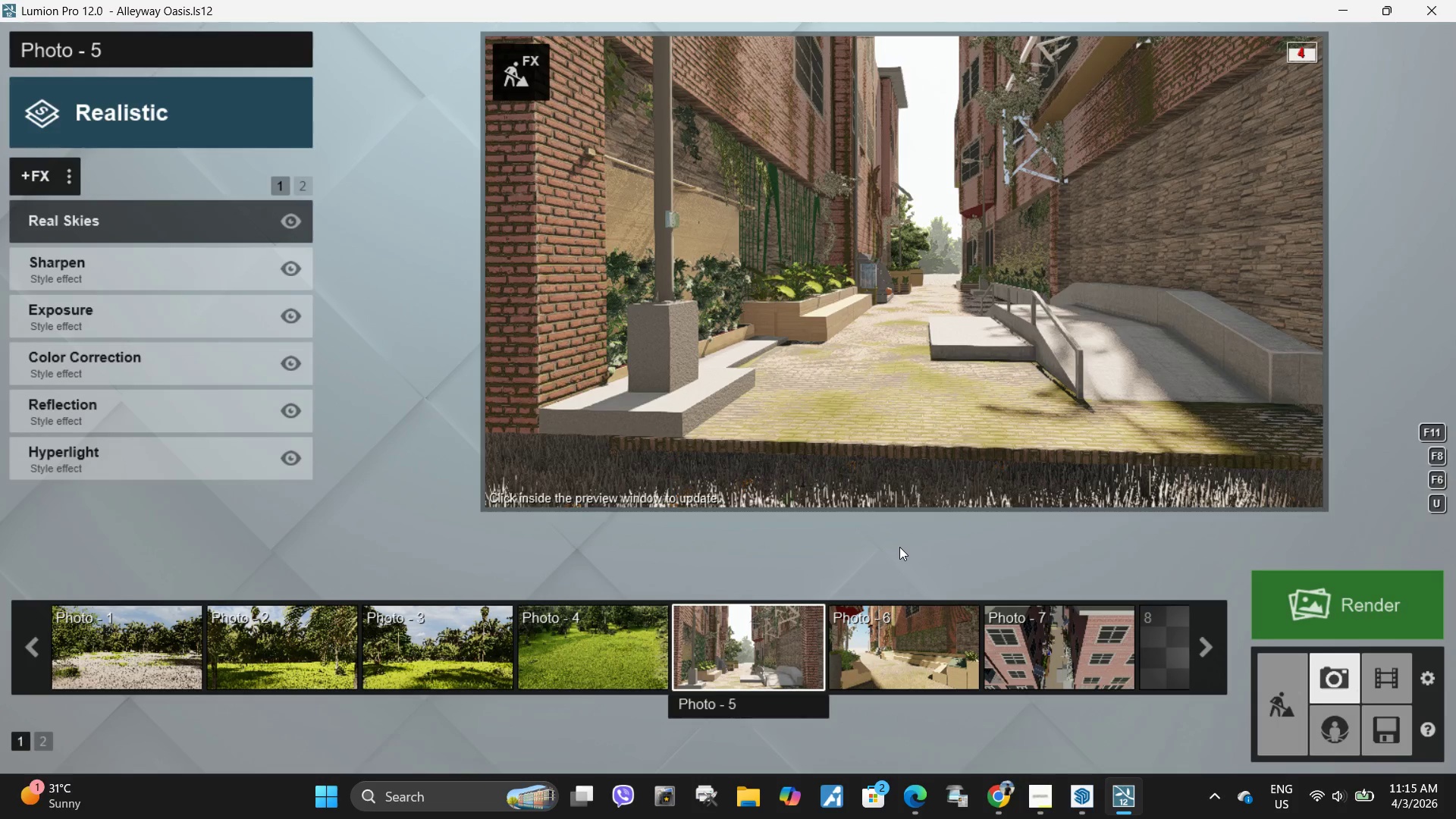 
mouse_move([973, 560])
 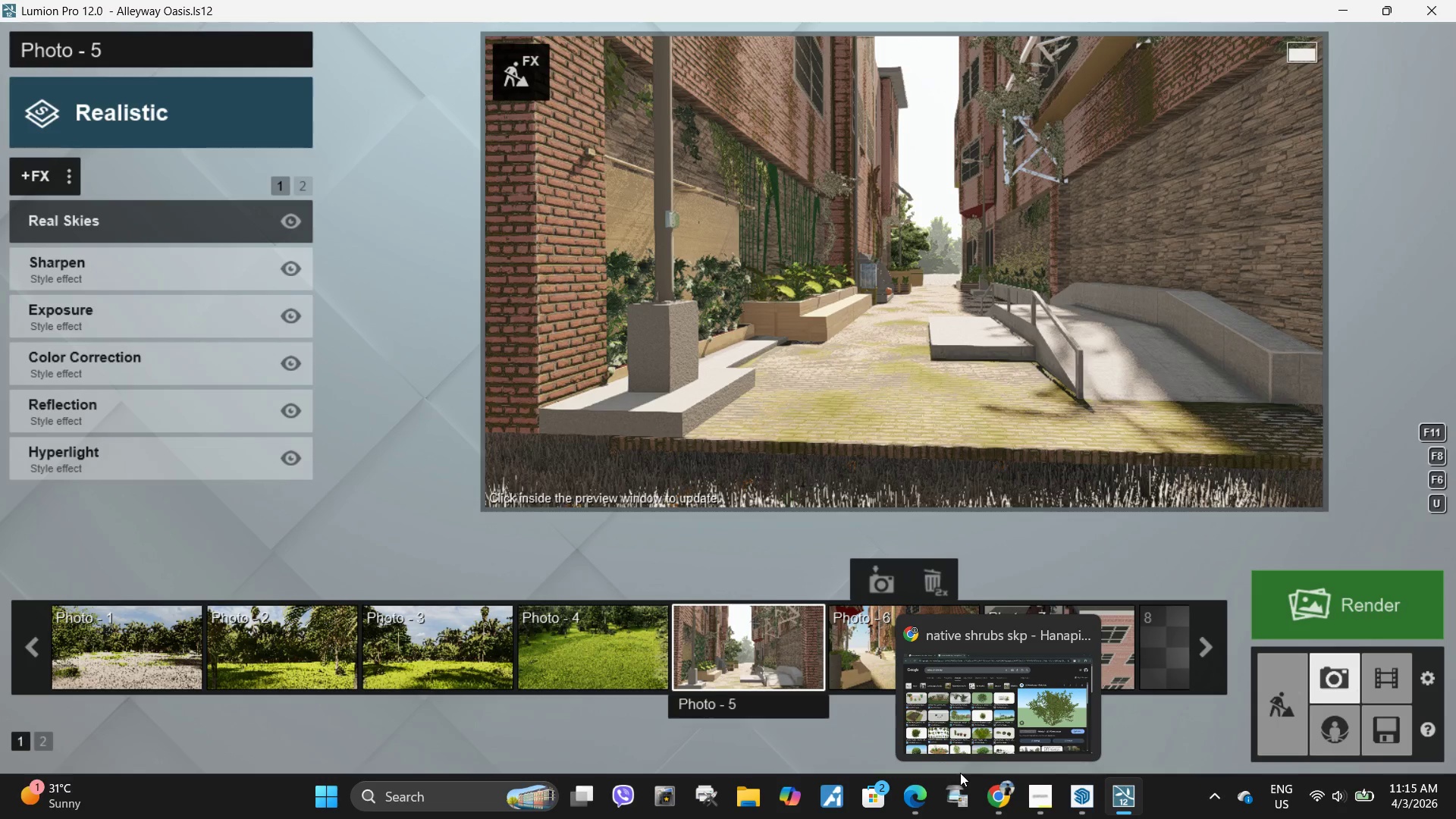 
wait(32.16)
 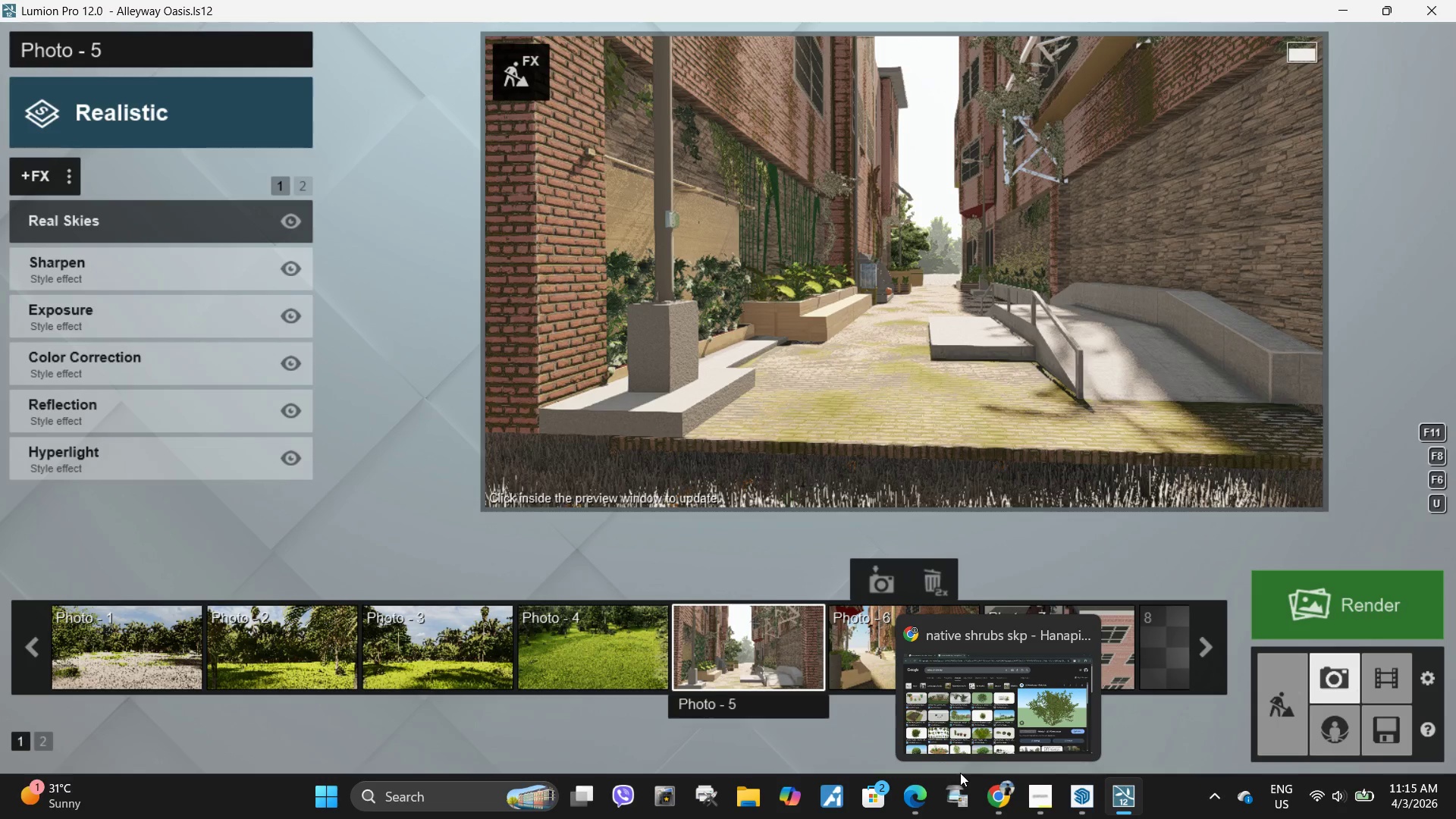 
mouse_move([777, 642])
 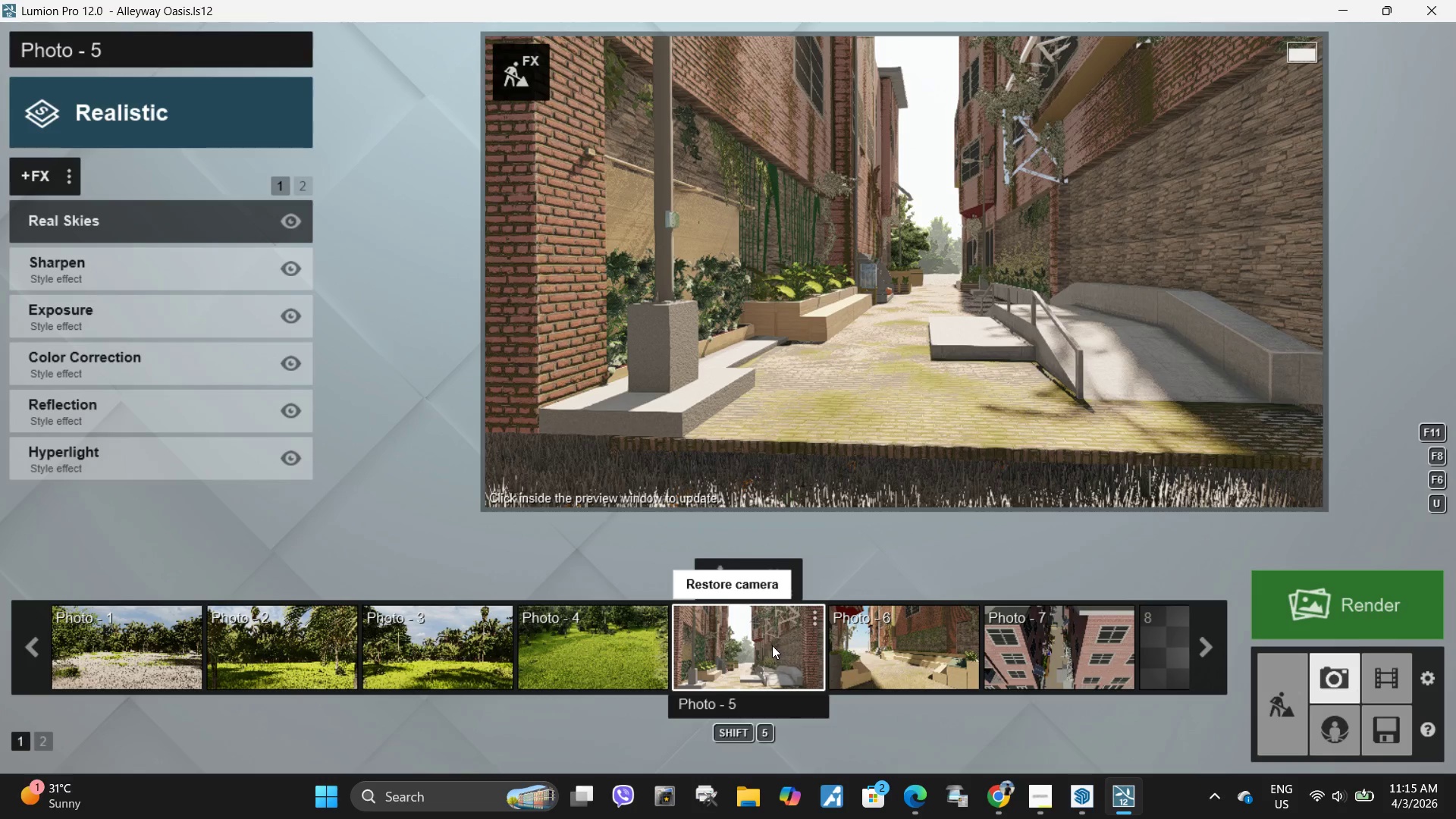 
left_click([770, 645])
 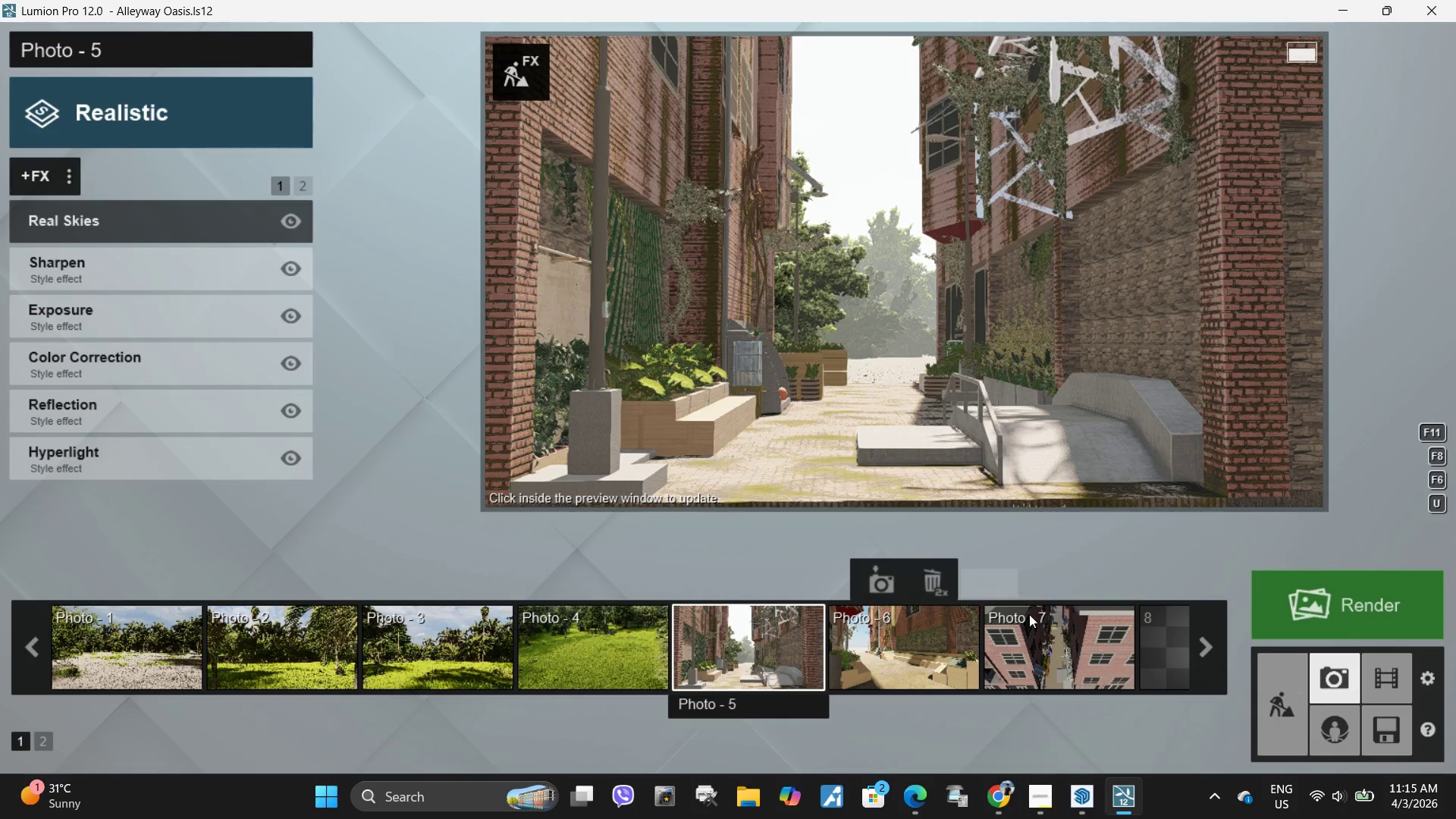 
wait(5.8)
 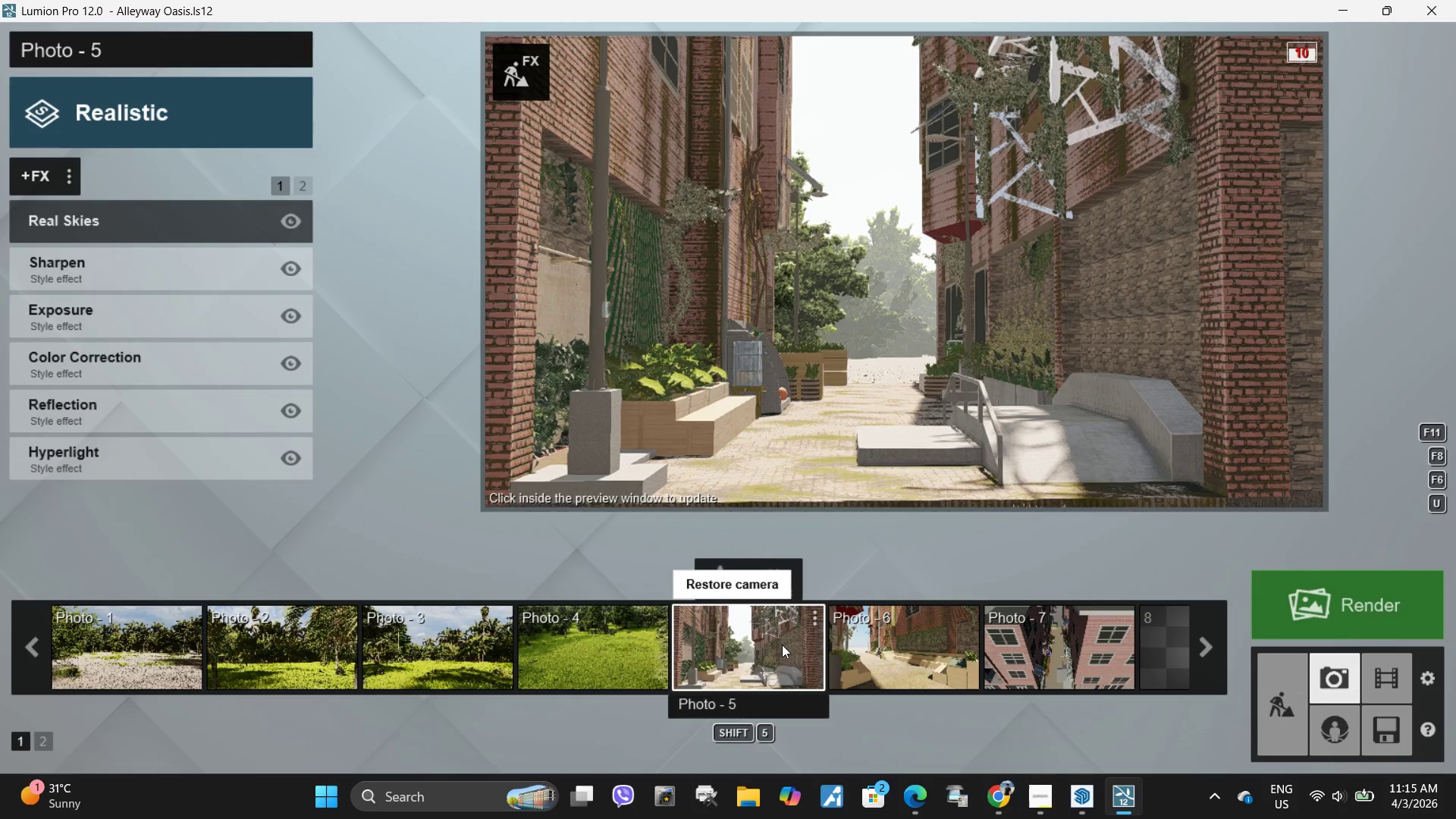 
left_click([921, 633])
 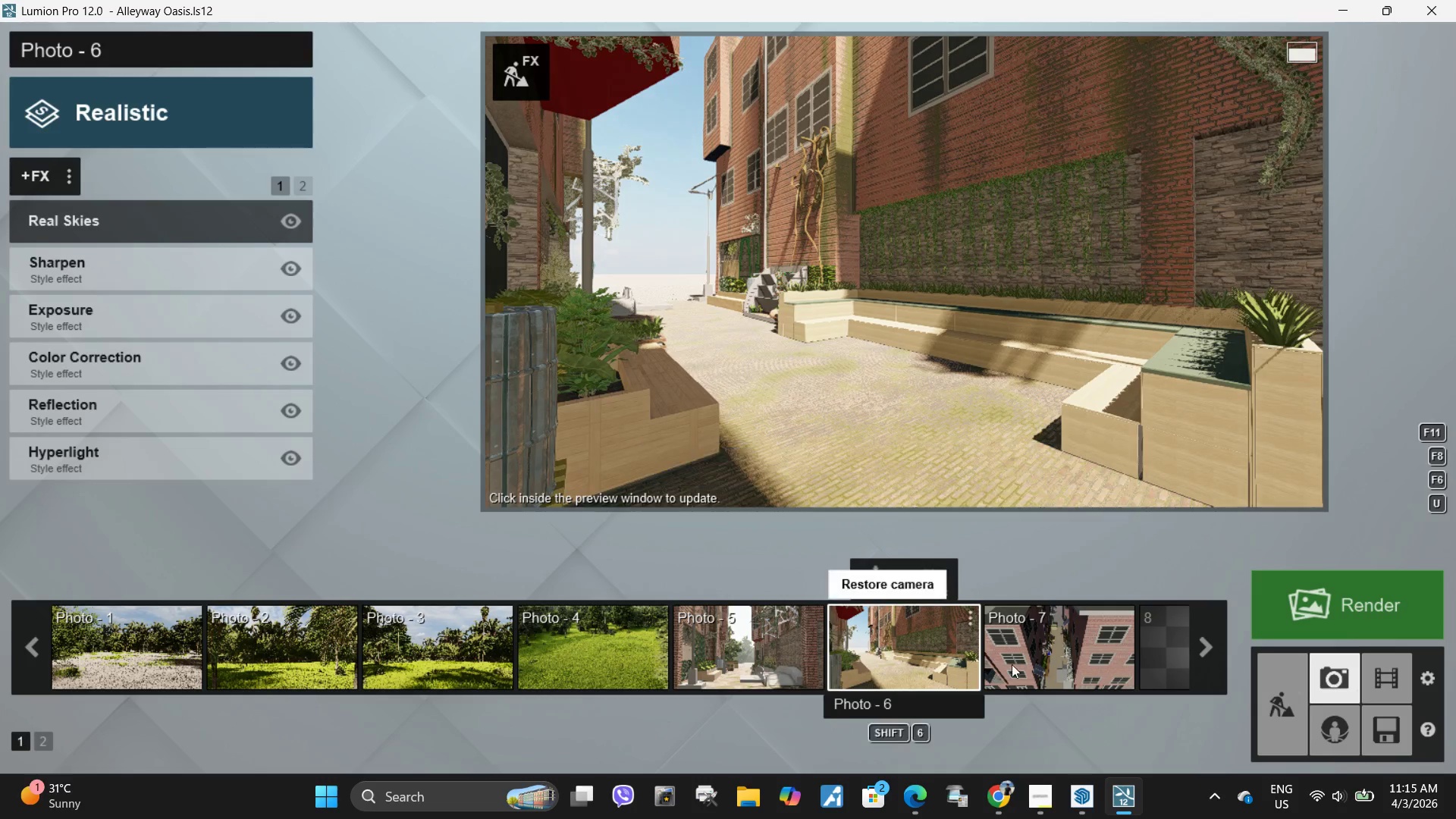 
left_click([1028, 646])
 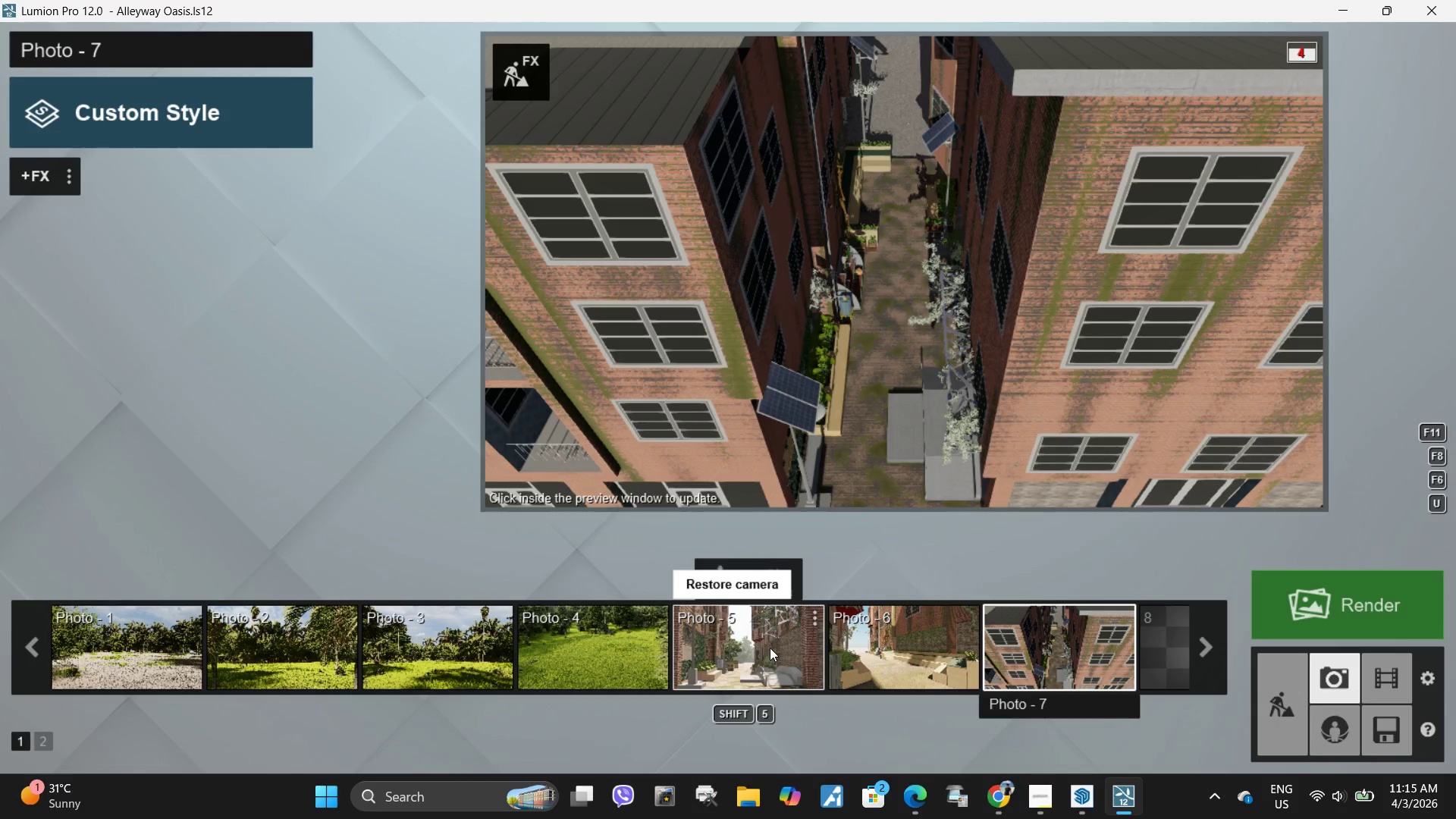 
left_click([771, 647])
 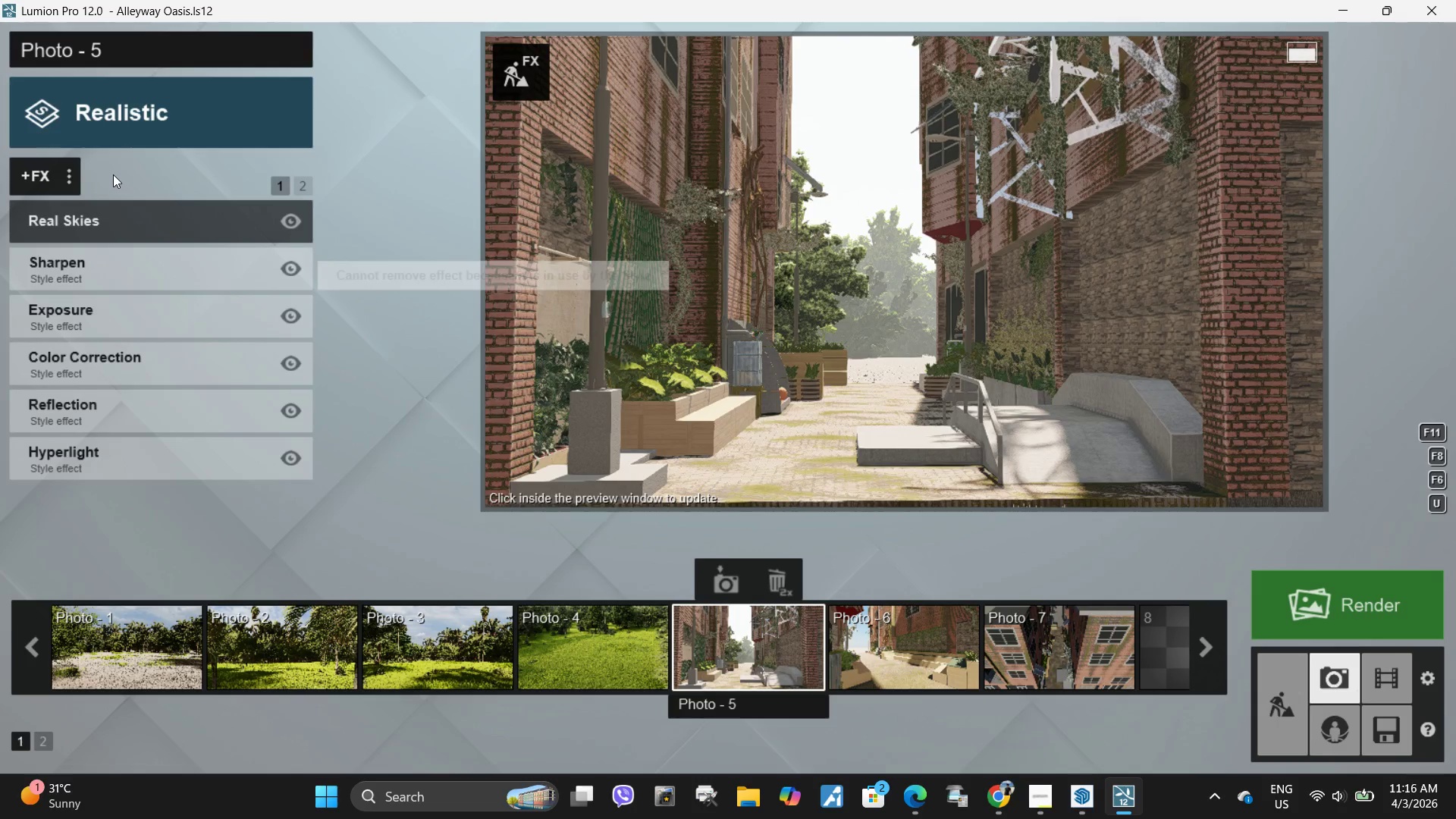 
left_click([72, 177])
 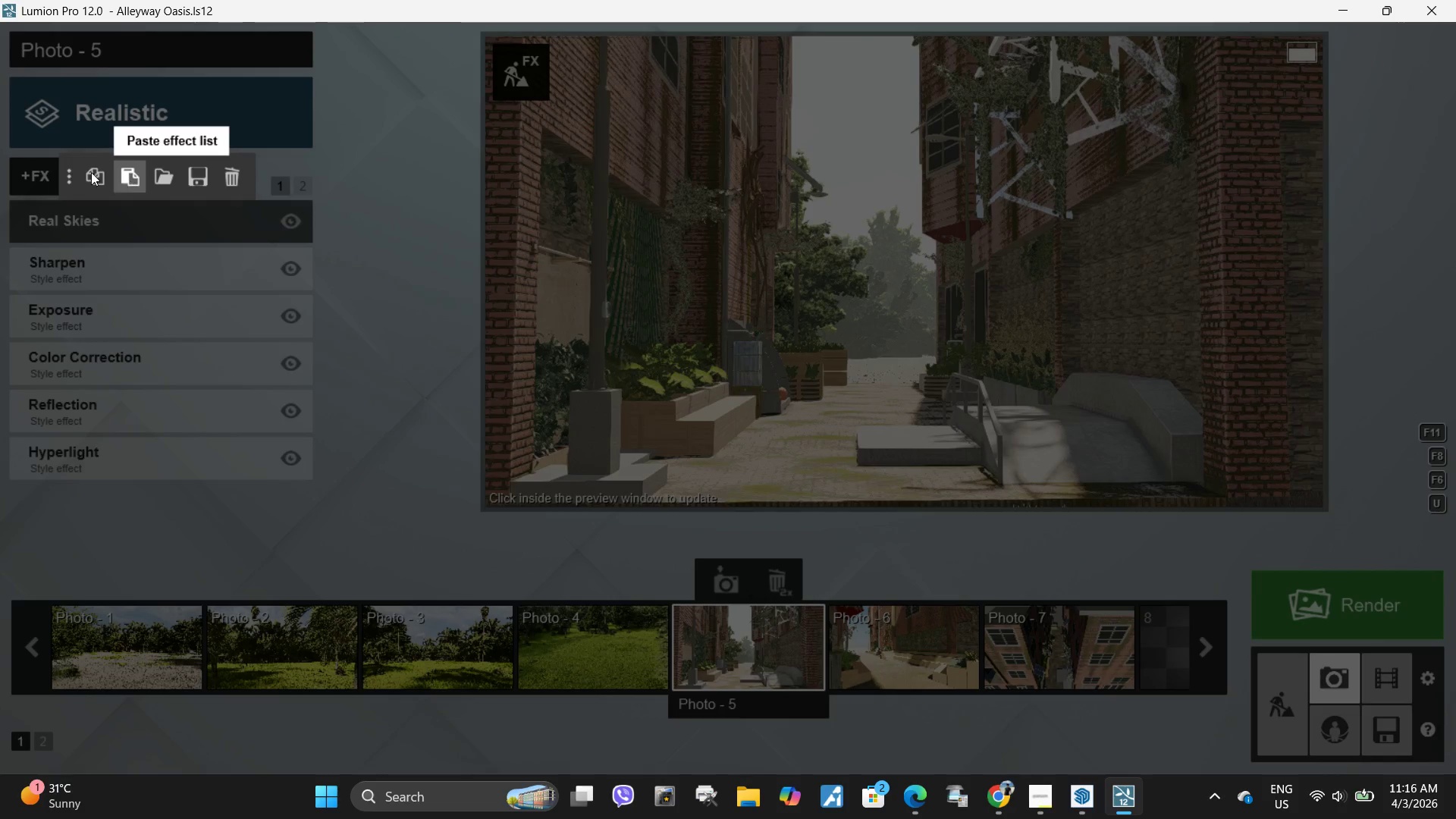 
left_click([90, 172])
 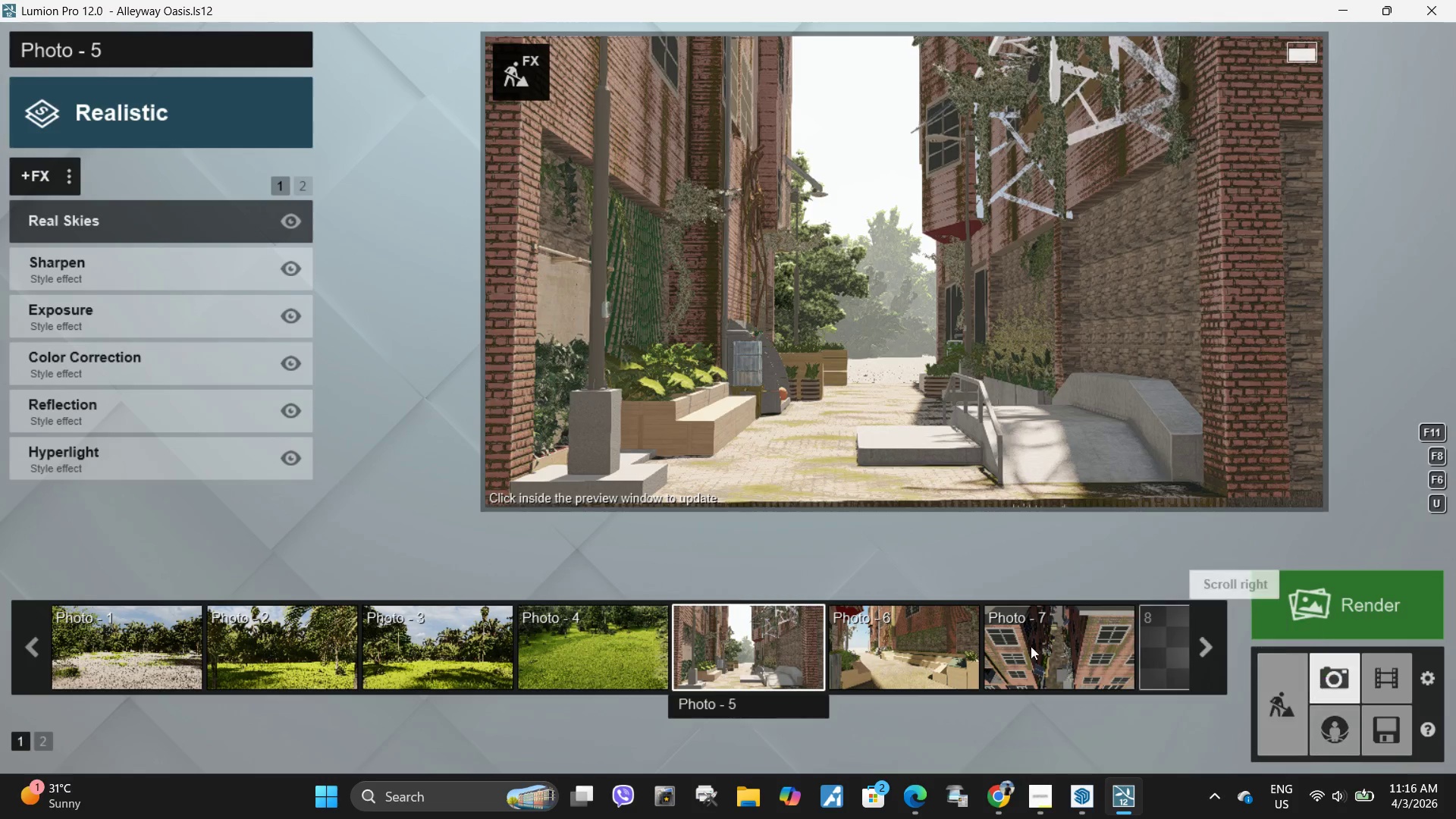 
left_click([1023, 646])
 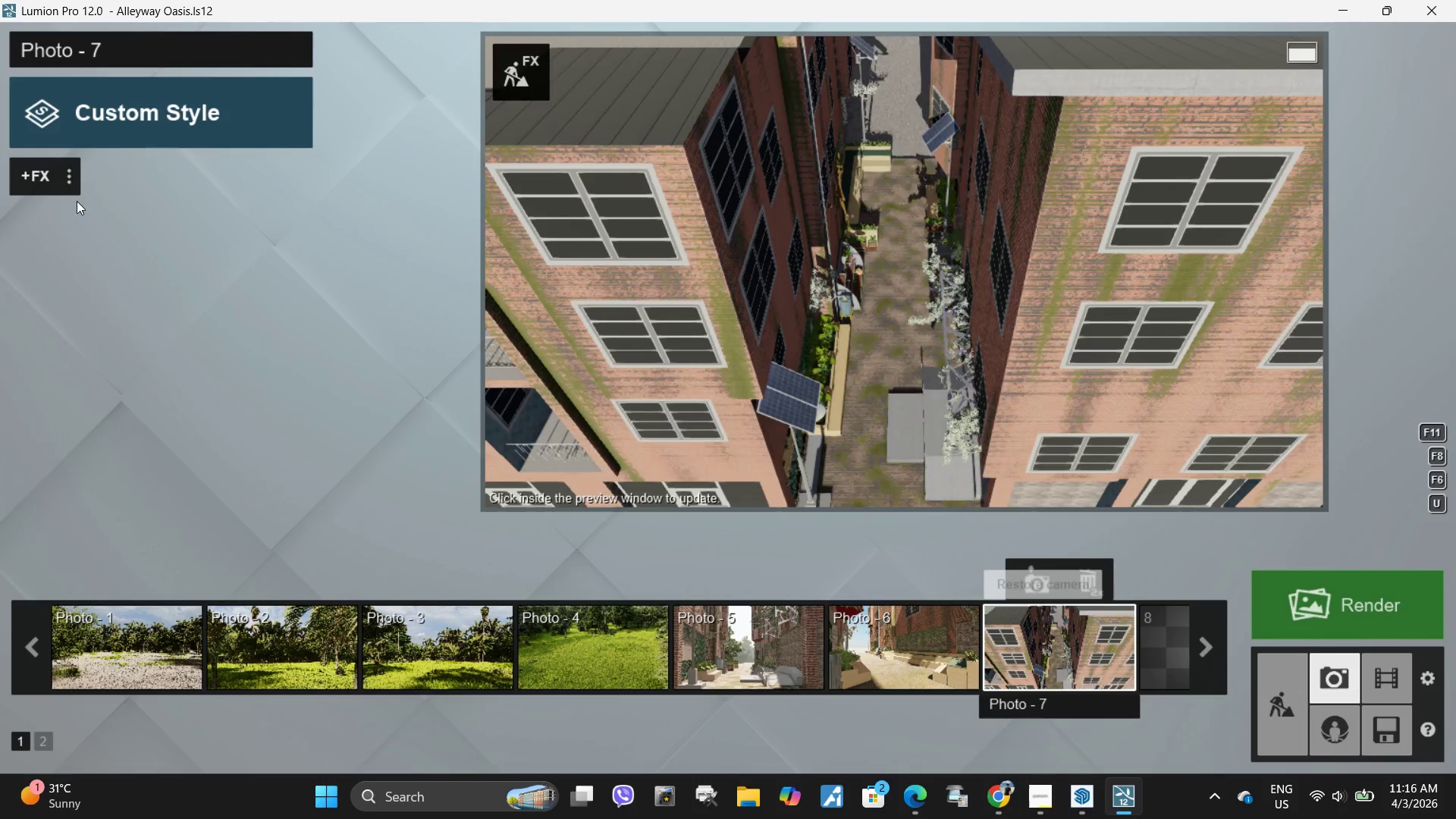 
left_click([70, 176])
 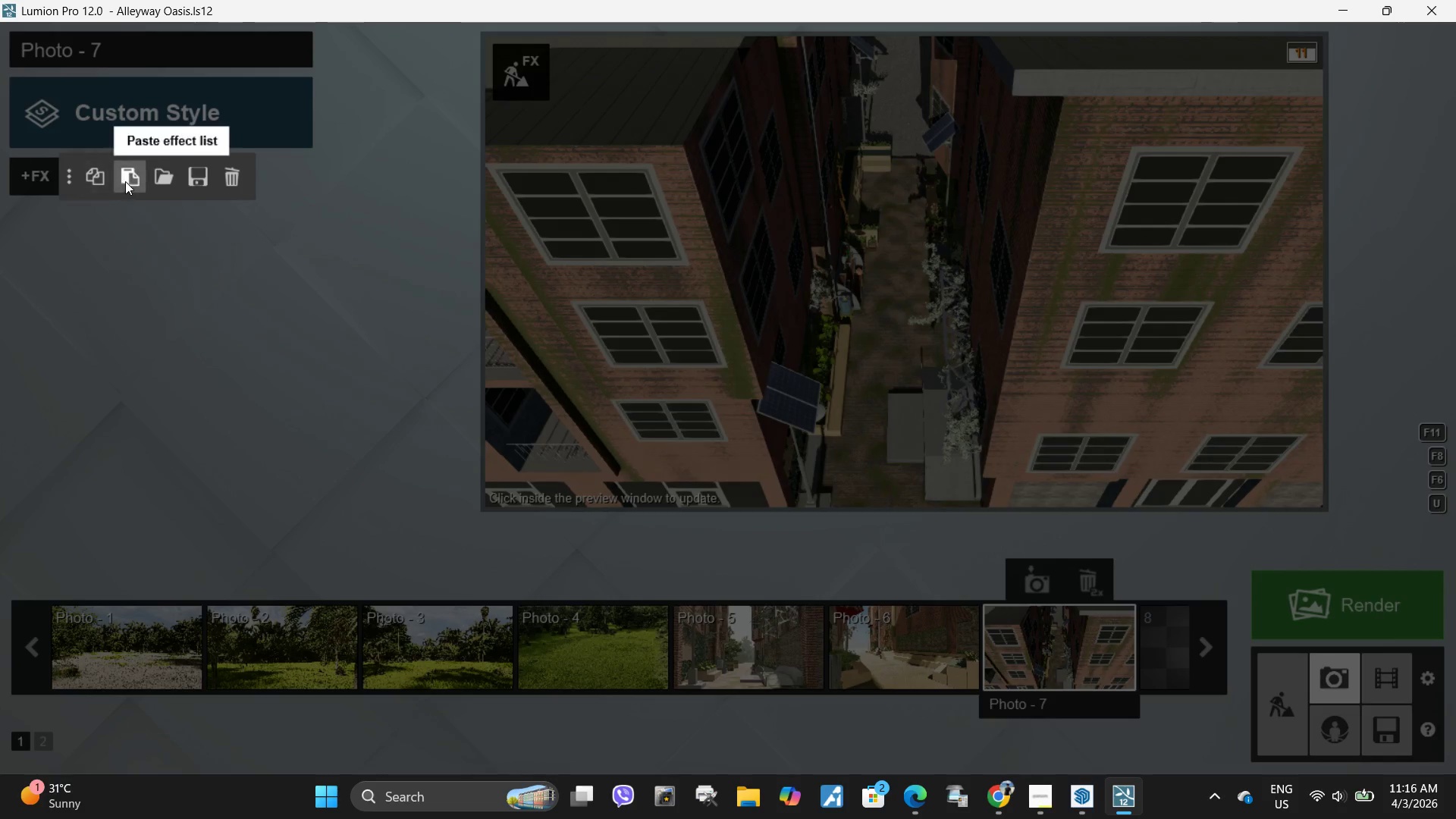 
left_click([125, 181])
 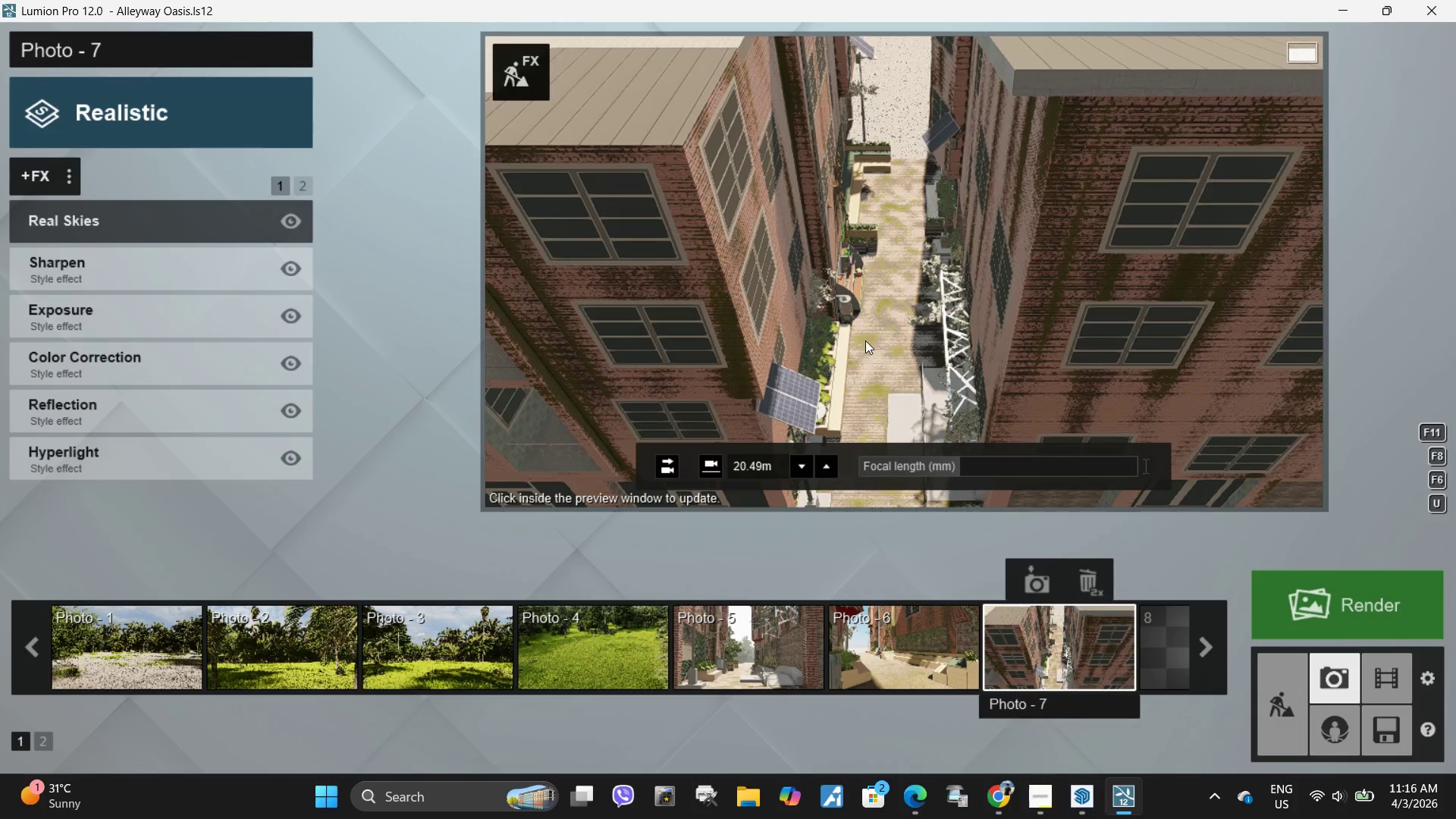 
left_click([871, 344])
 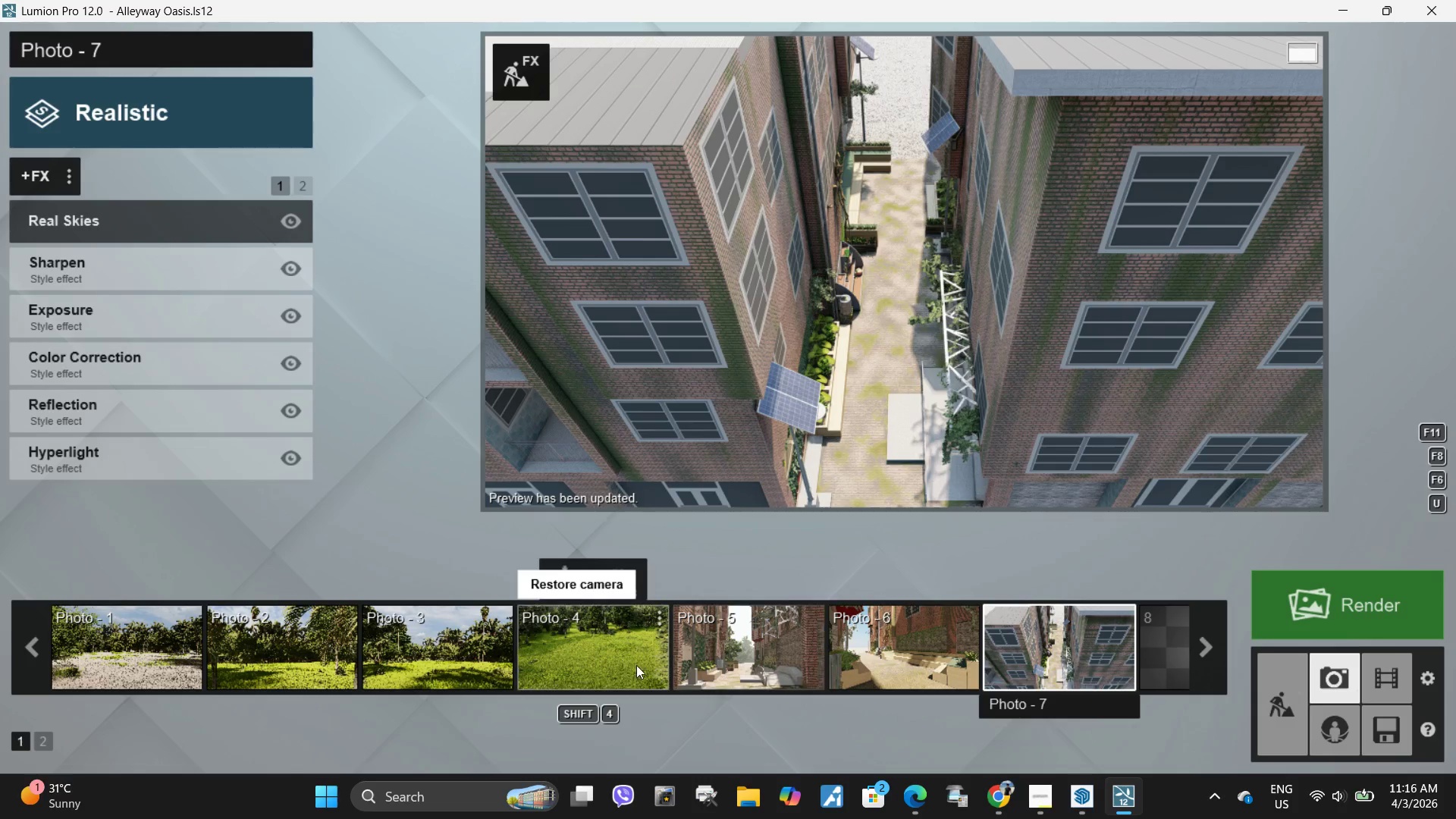 
double_click([742, 642])
 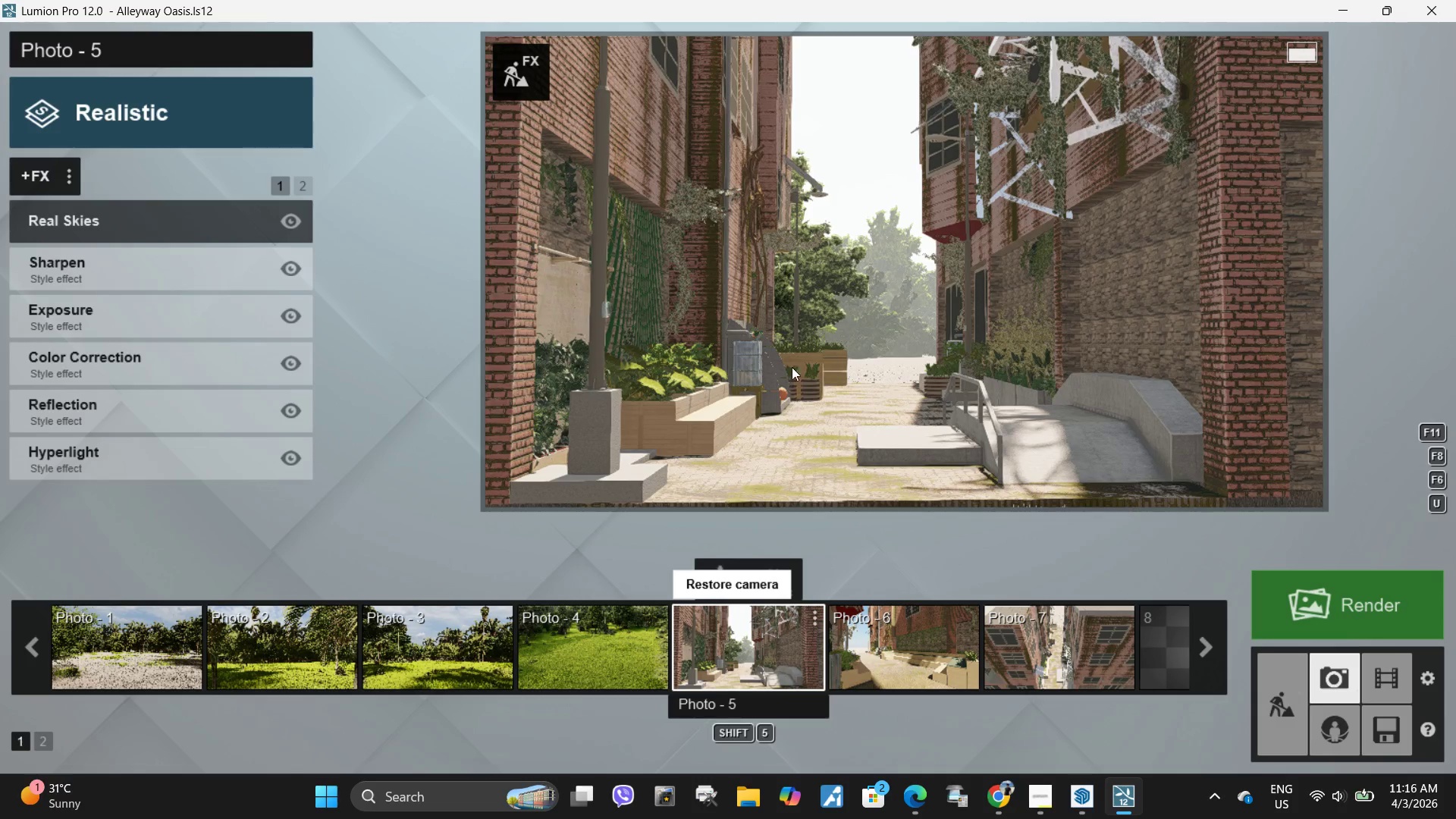 
left_click([835, 274])
 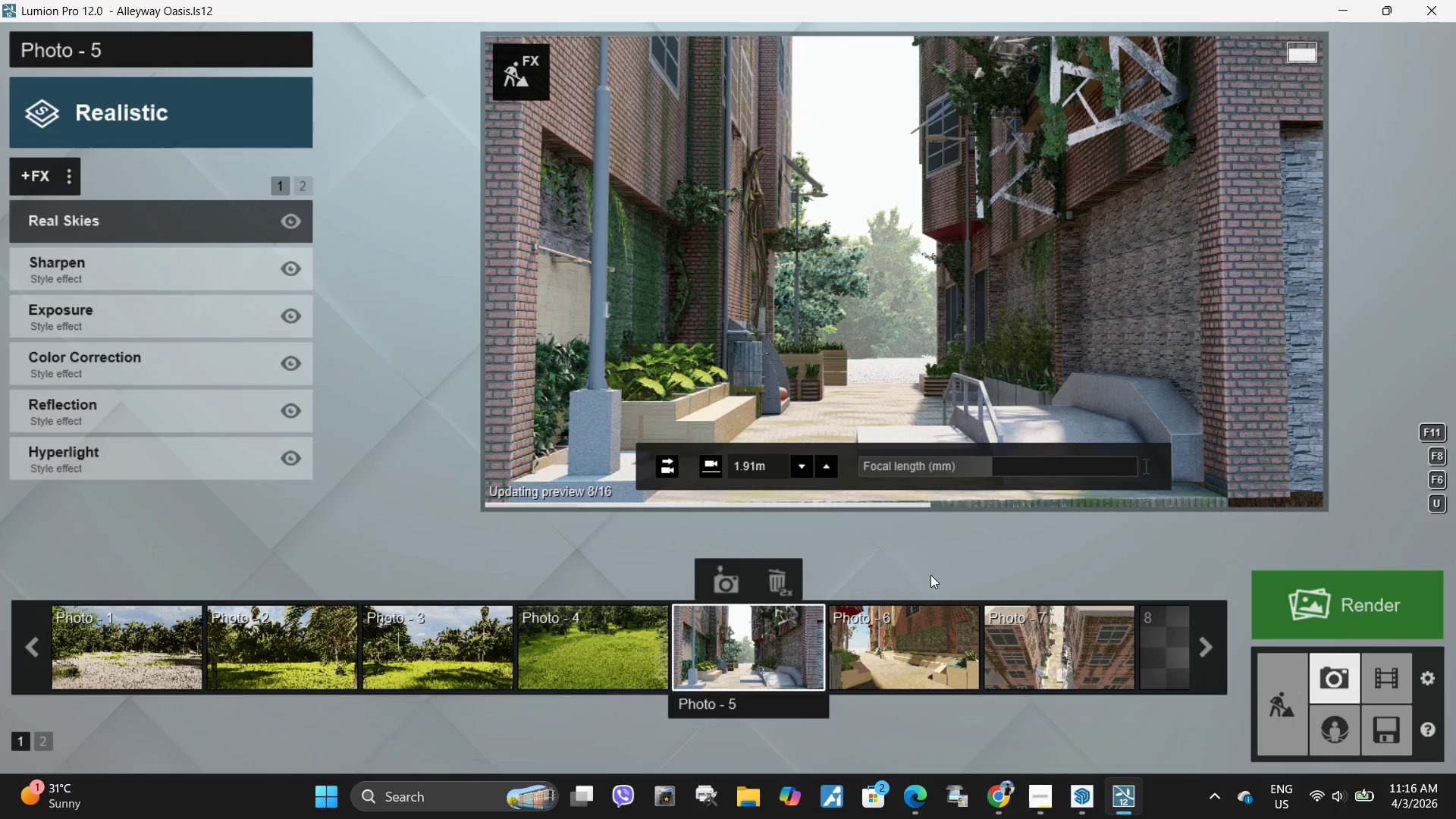 
left_click([909, 670])
 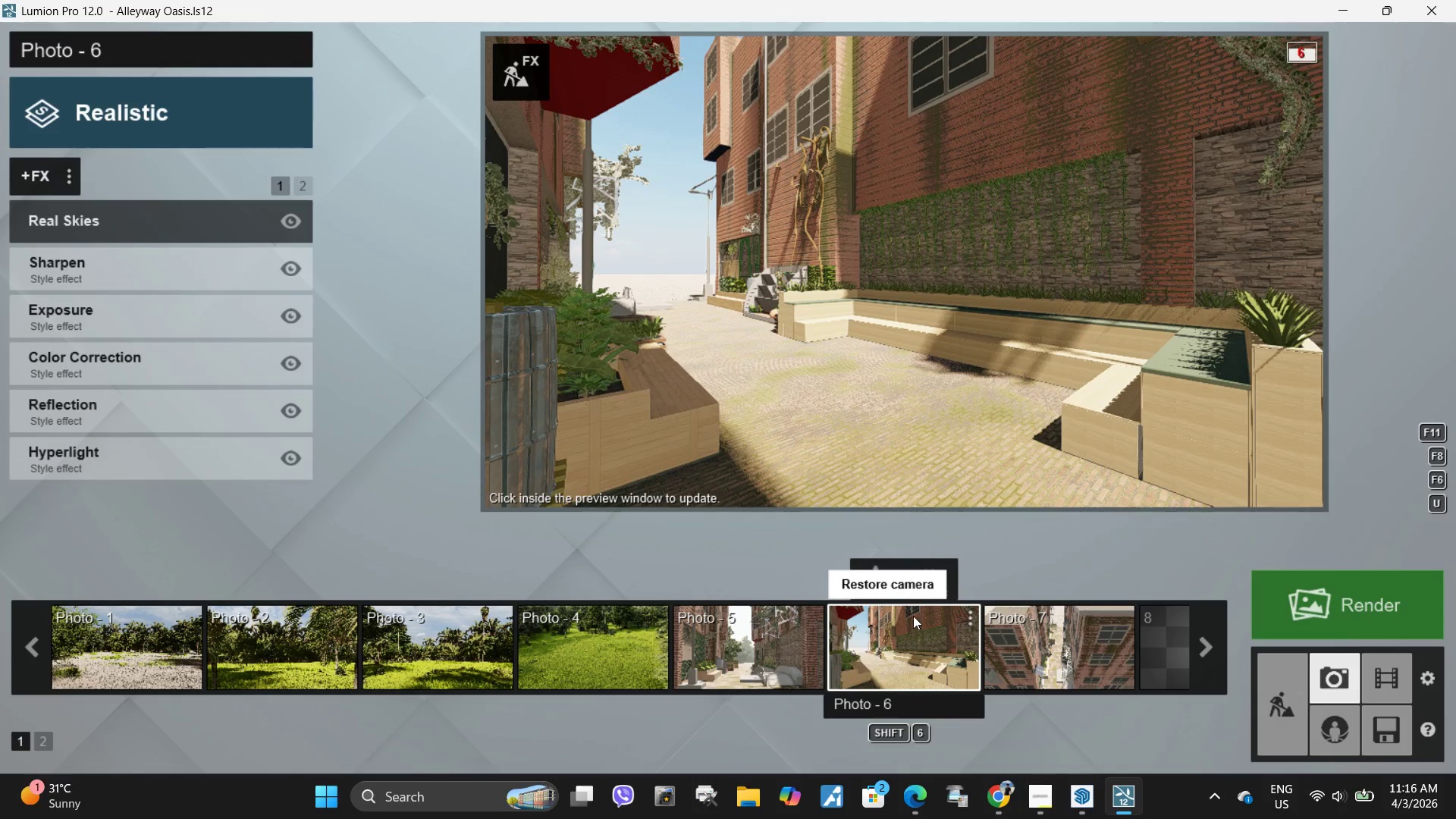 
left_click([887, 340])
 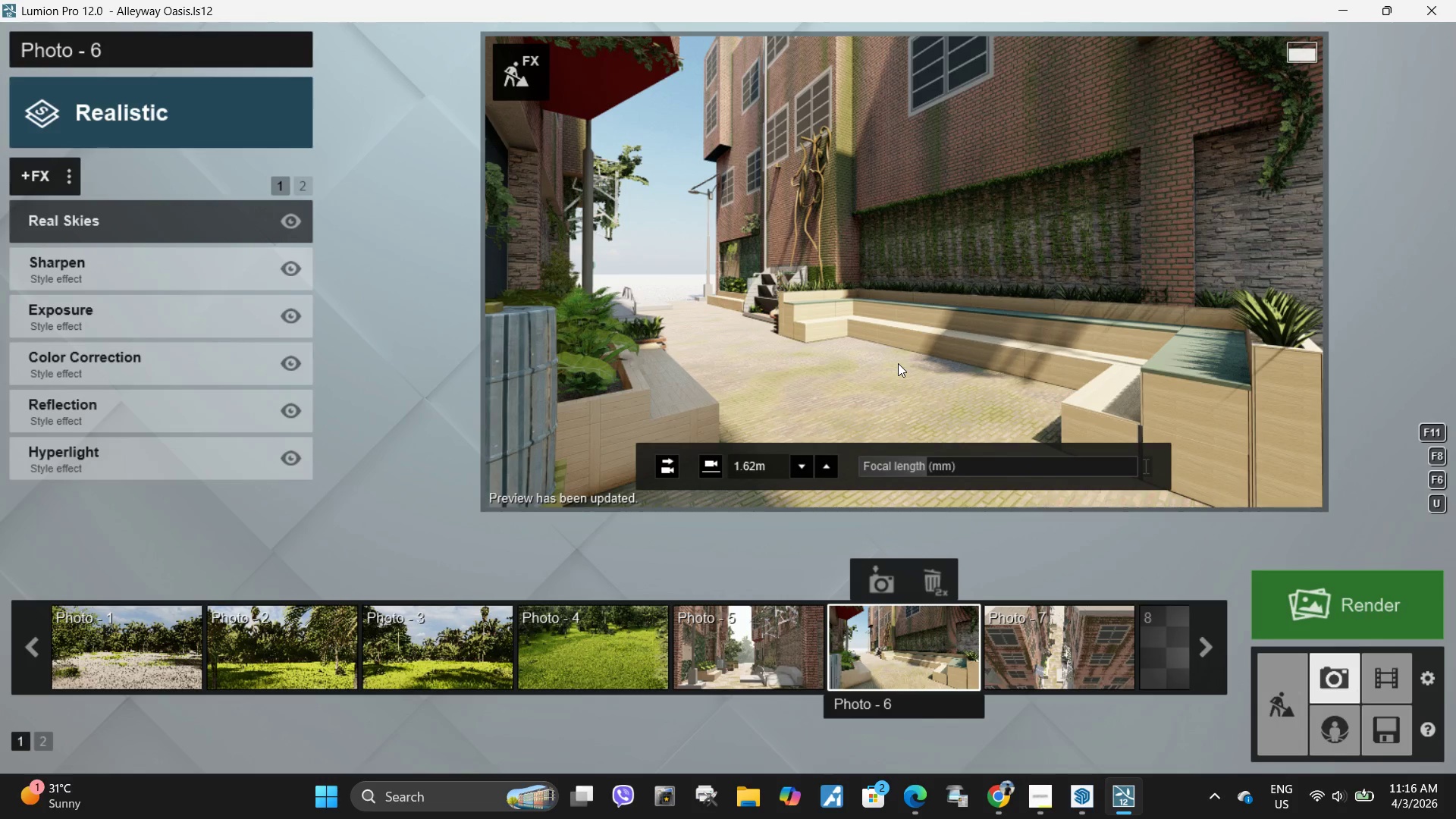 
wait(7.98)
 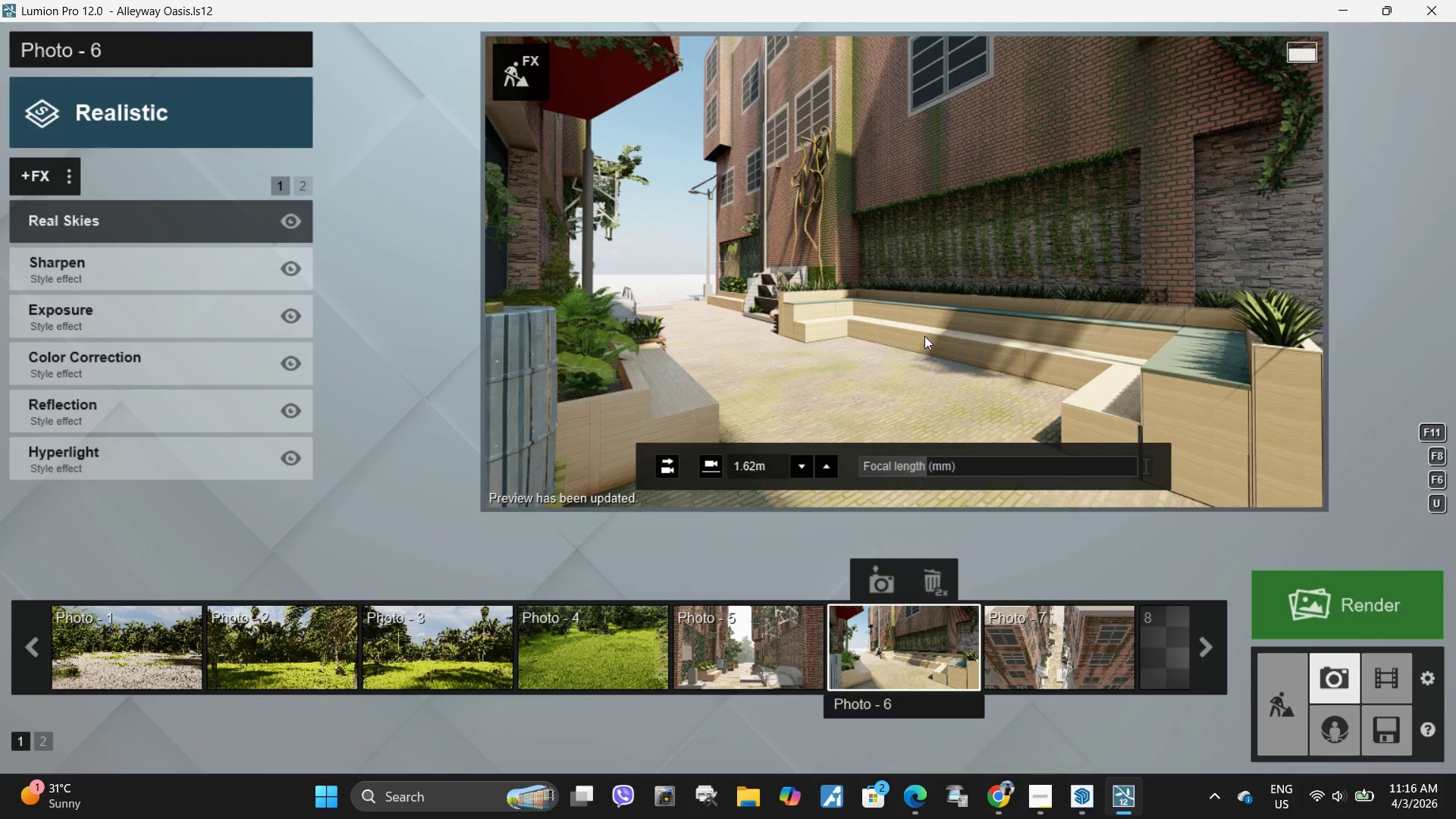 
left_click([1271, 703])
 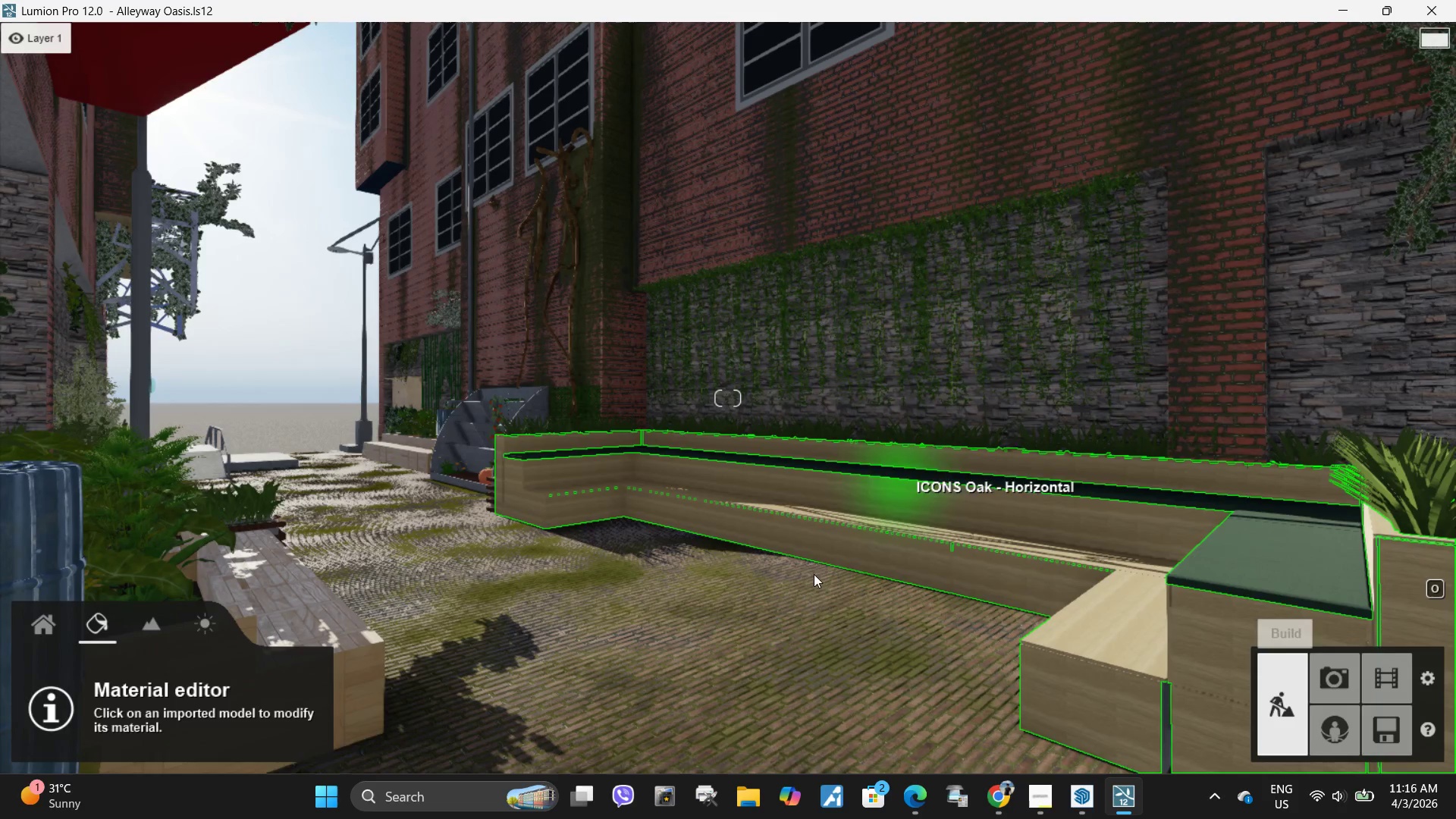 
left_click([957, 550])
 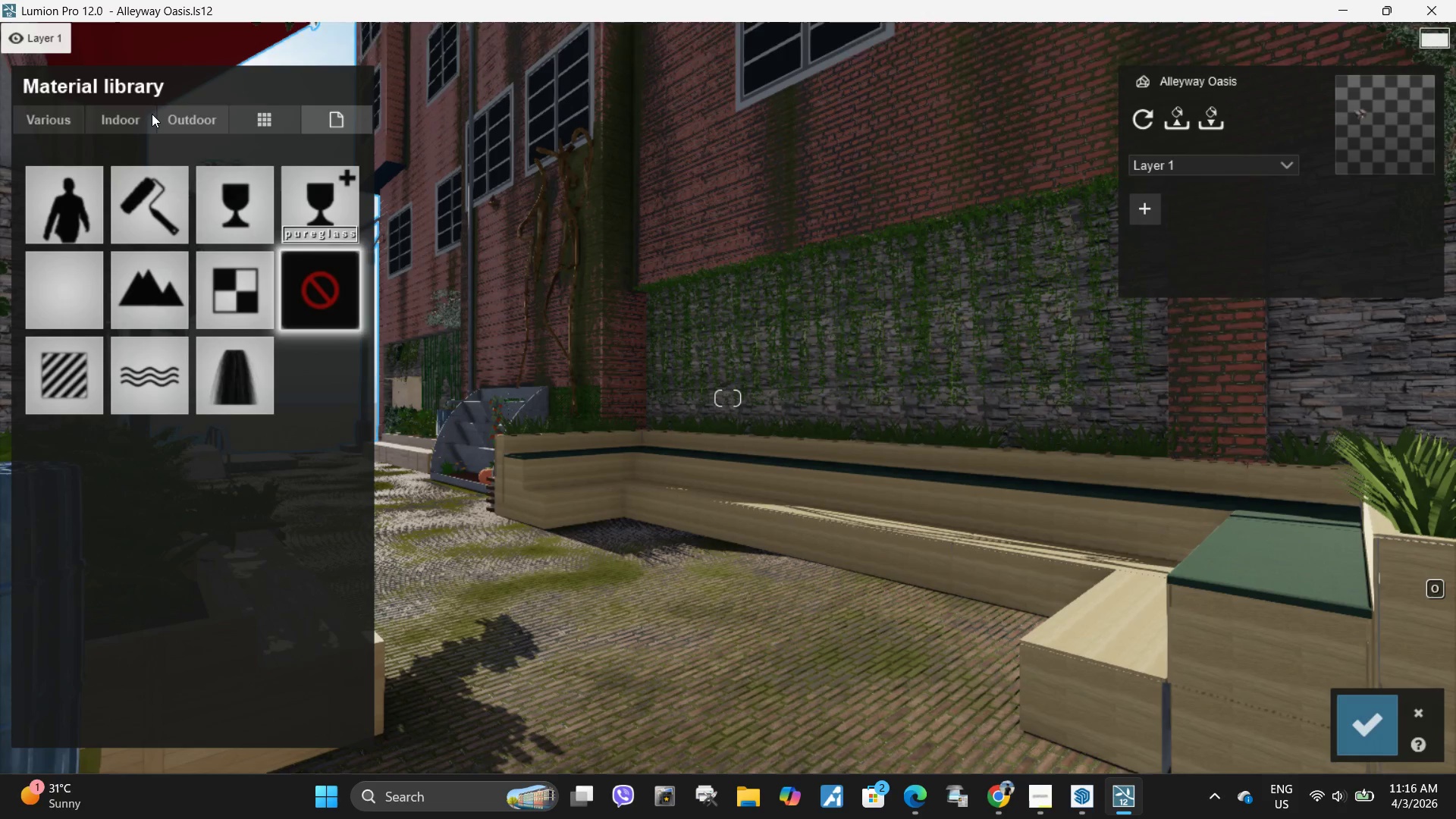 
left_click([194, 118])
 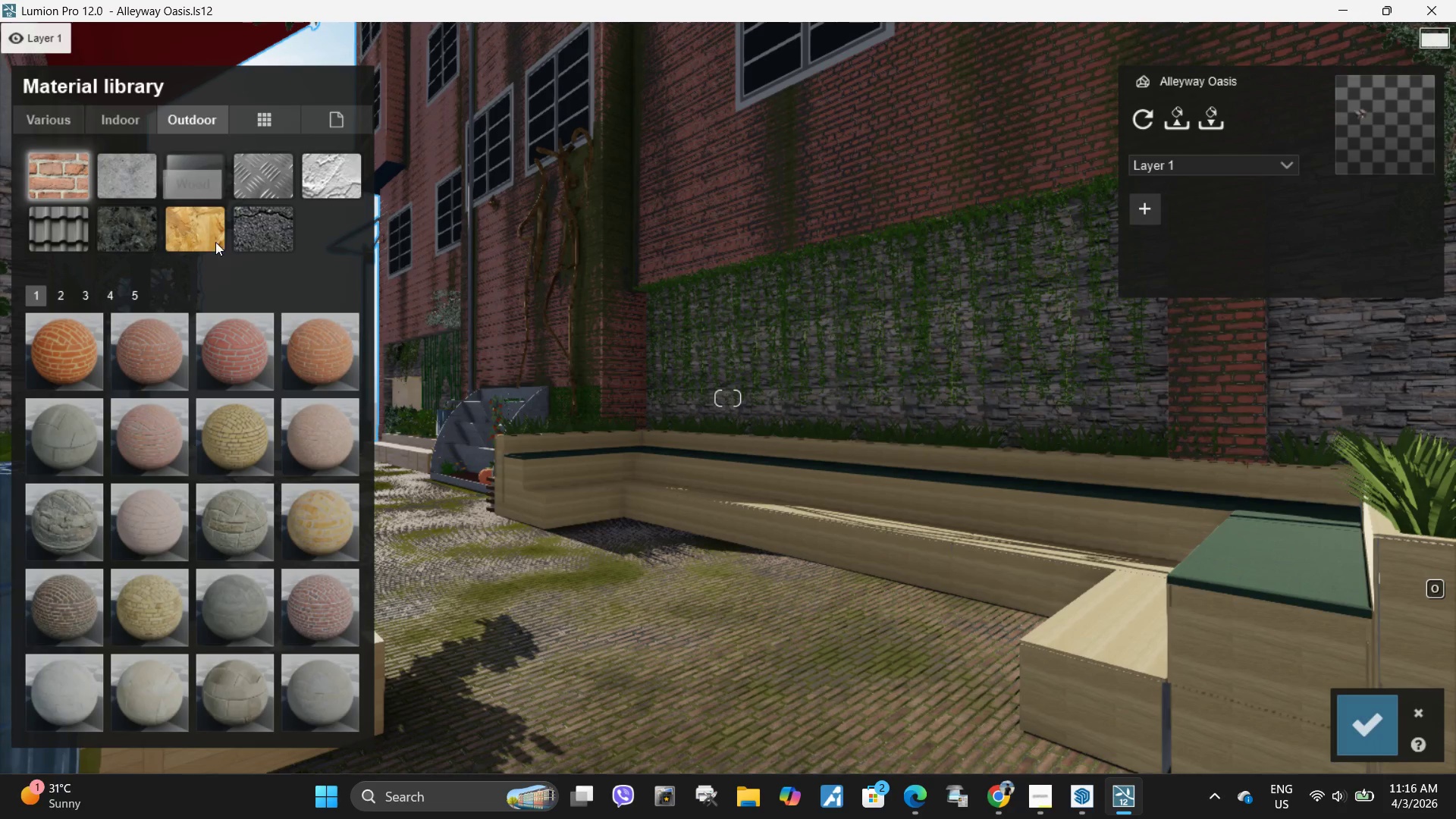 
left_click([209, 239])
 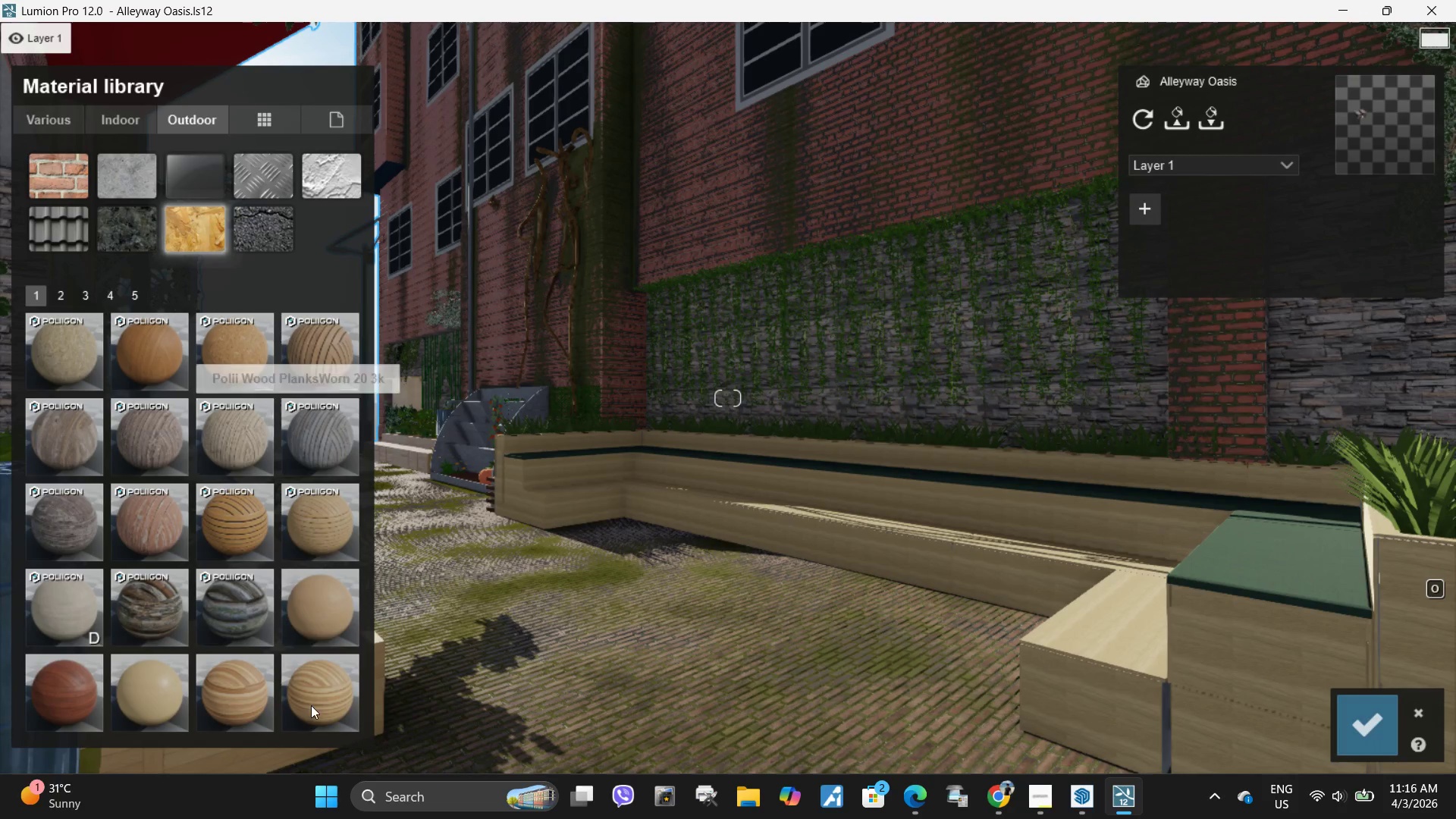 
double_click([326, 617])
 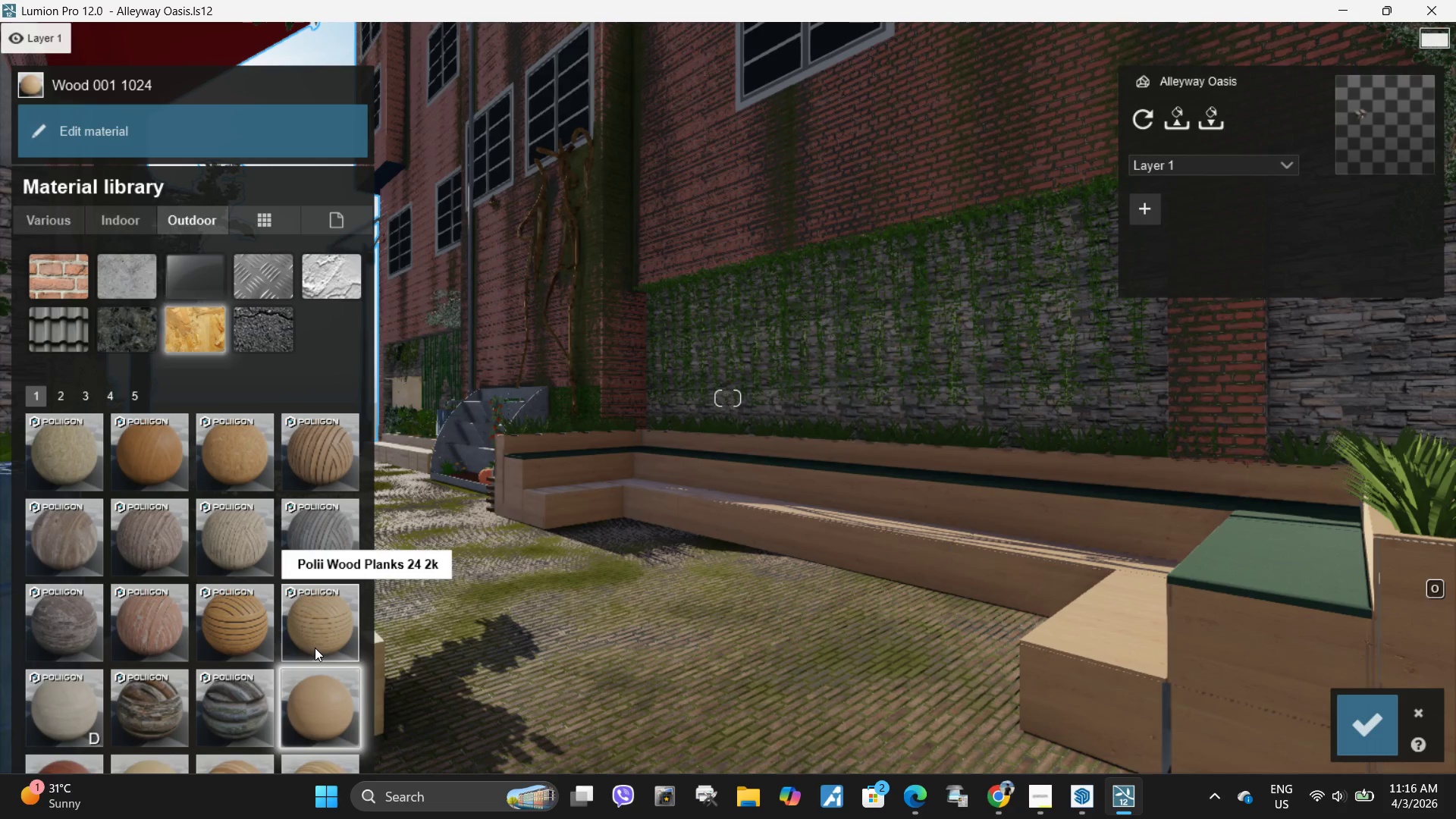 
wait(6.36)
 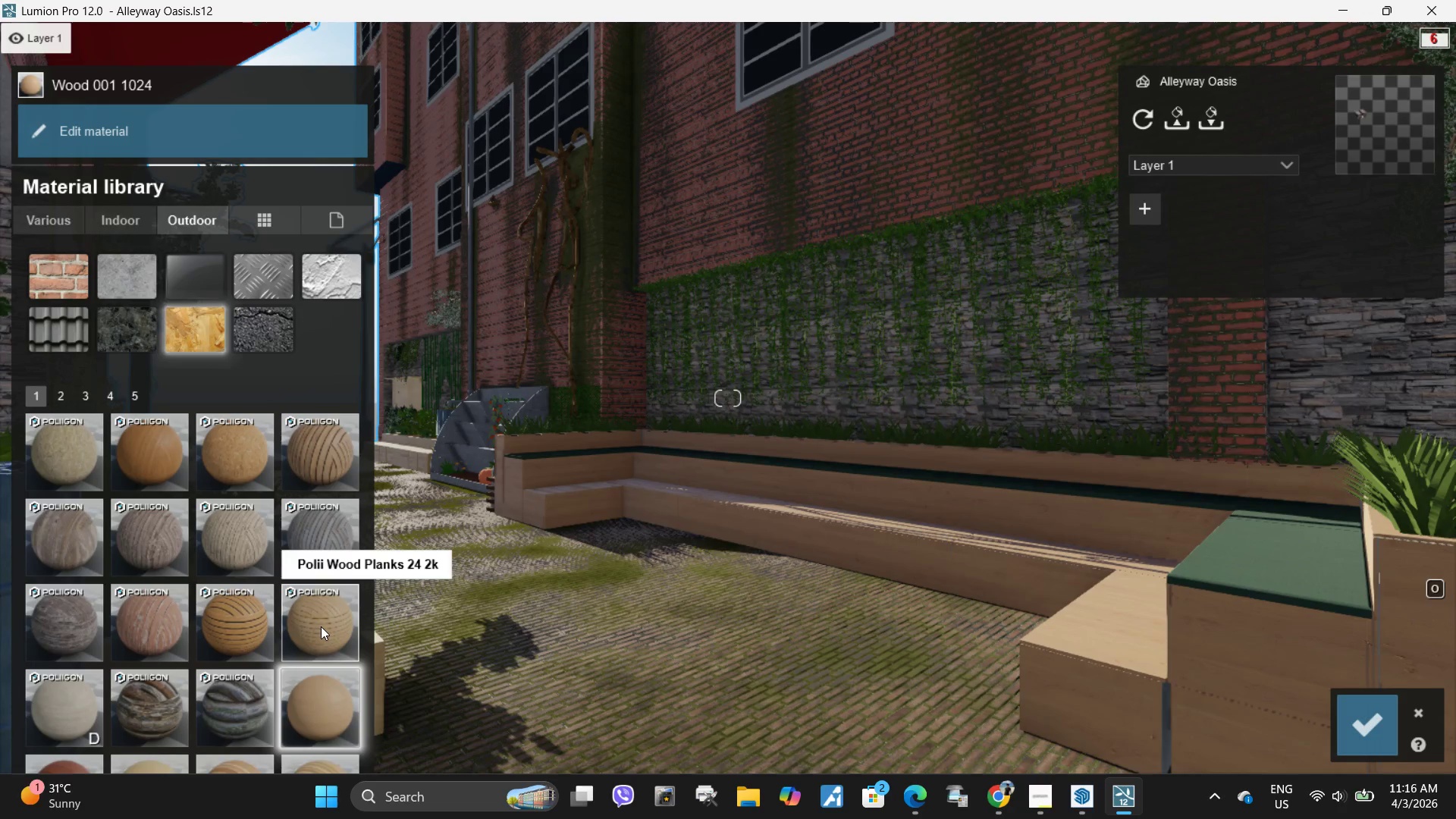 
scroll: coordinate [262, 613], scroll_direction: down, amount: 4.0
 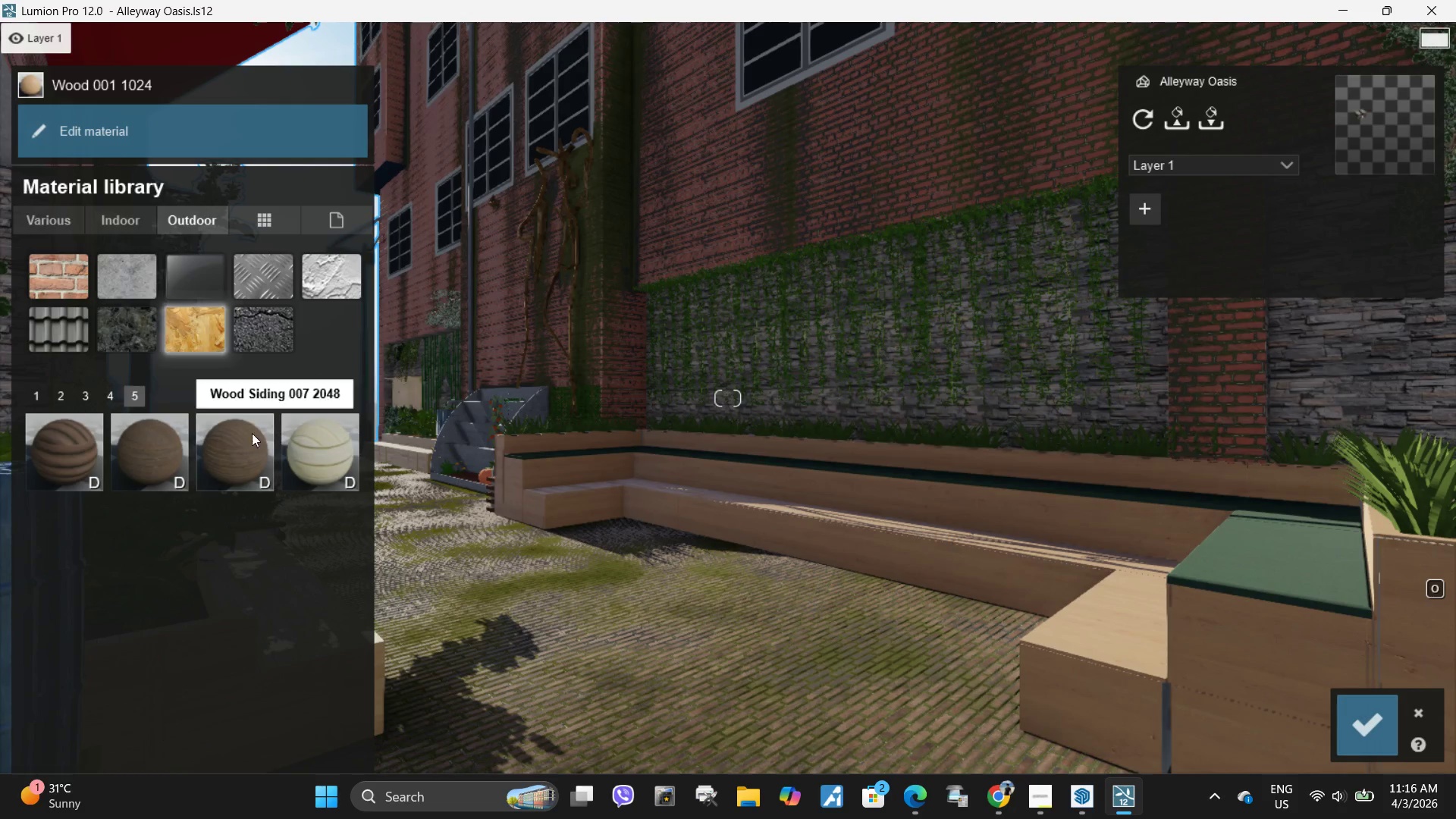 
scroll: coordinate [155, 444], scroll_direction: up, amount: 2.0
 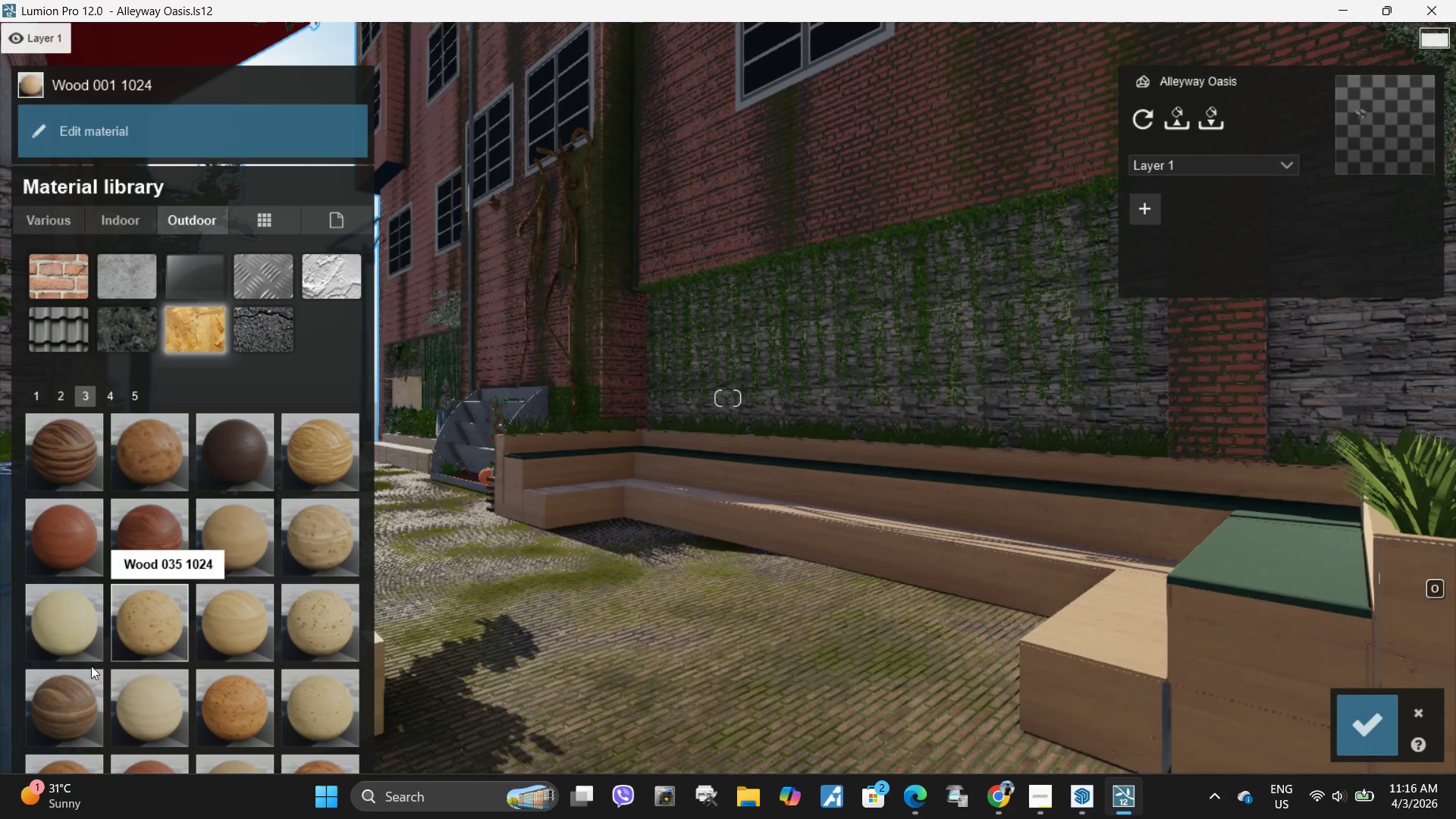 
left_click([64, 623])
 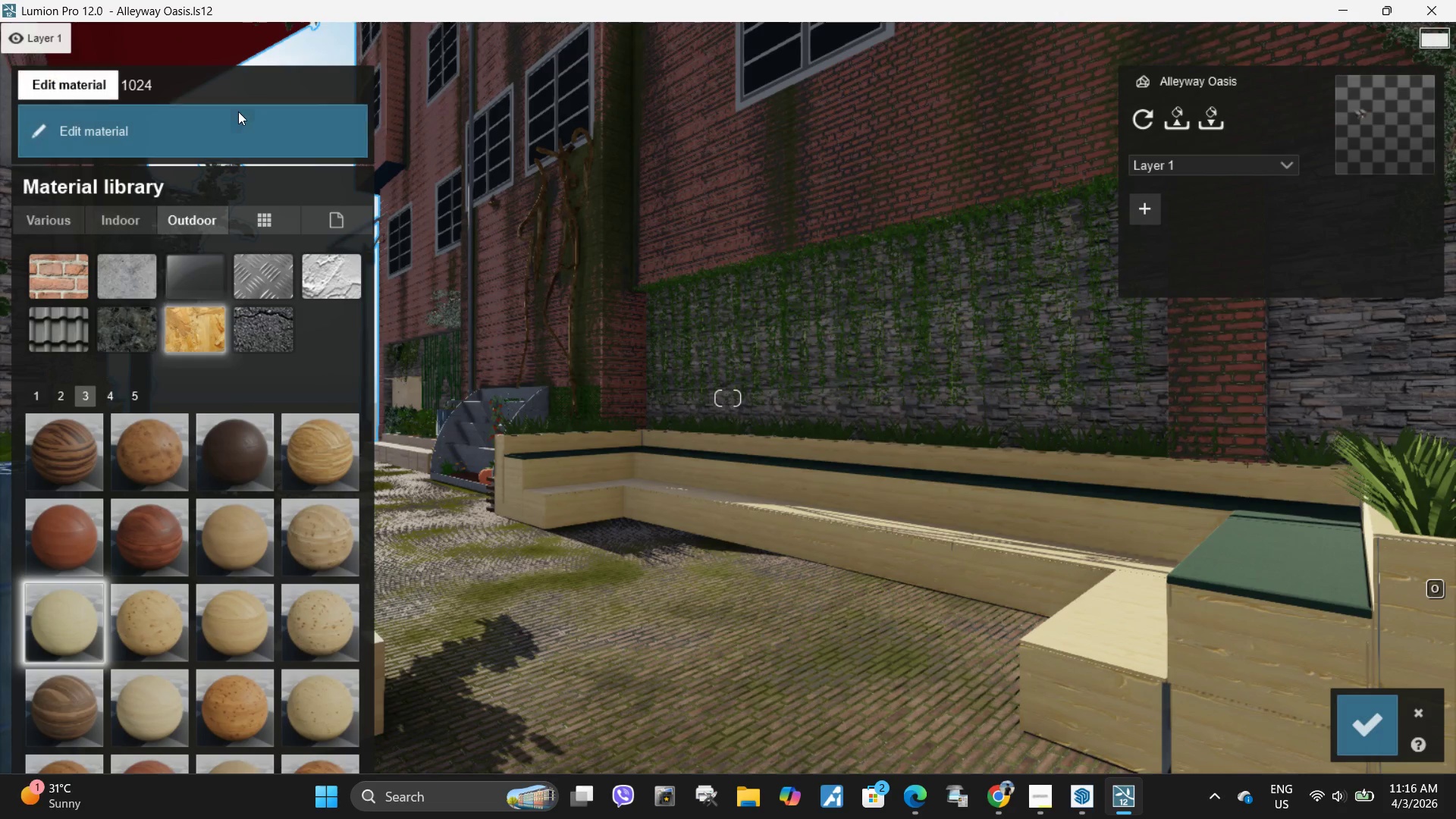 
left_click([198, 120])
 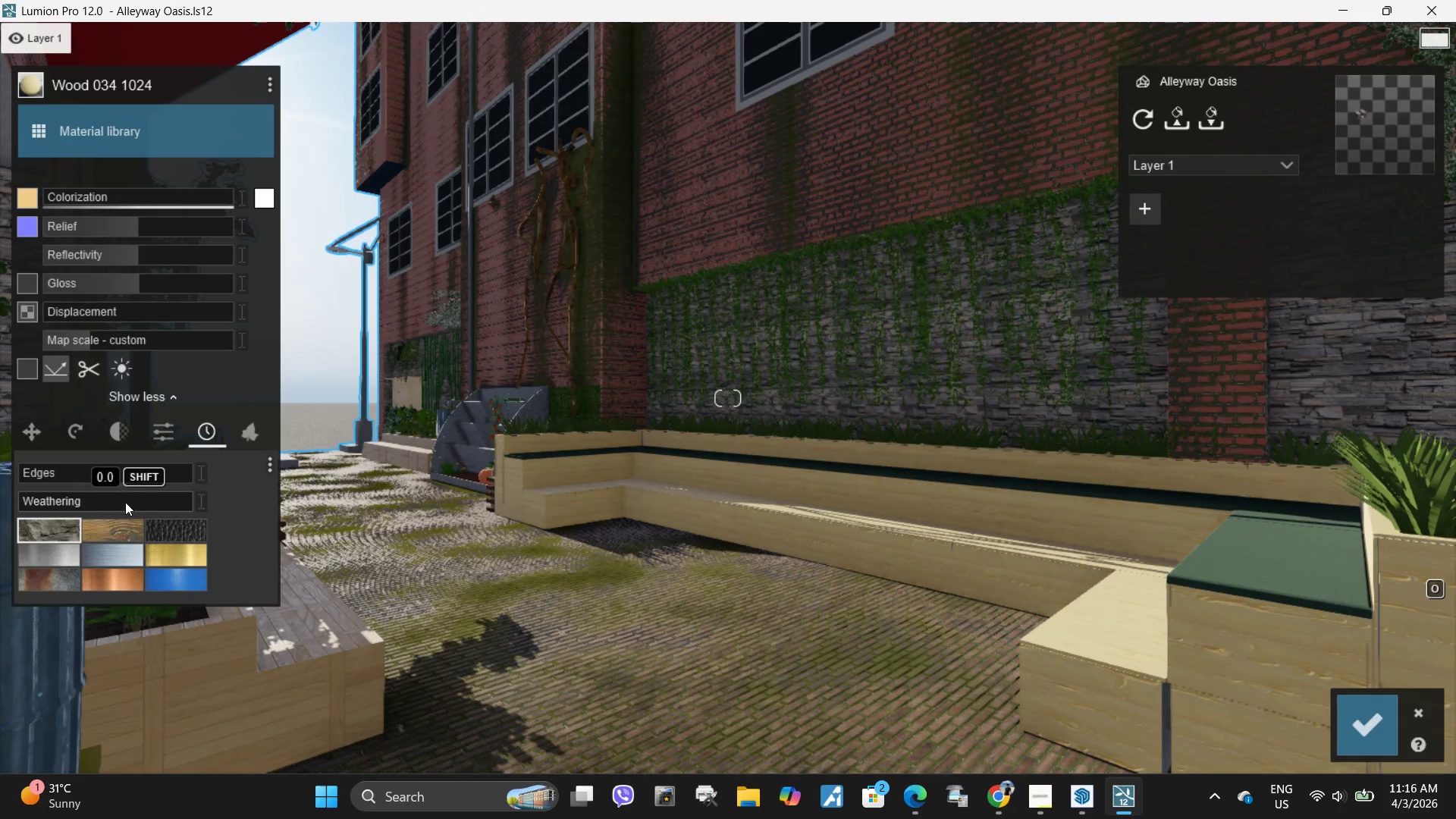 
left_click_drag(start_coordinate=[125, 502], to_coordinate=[67, 504])
 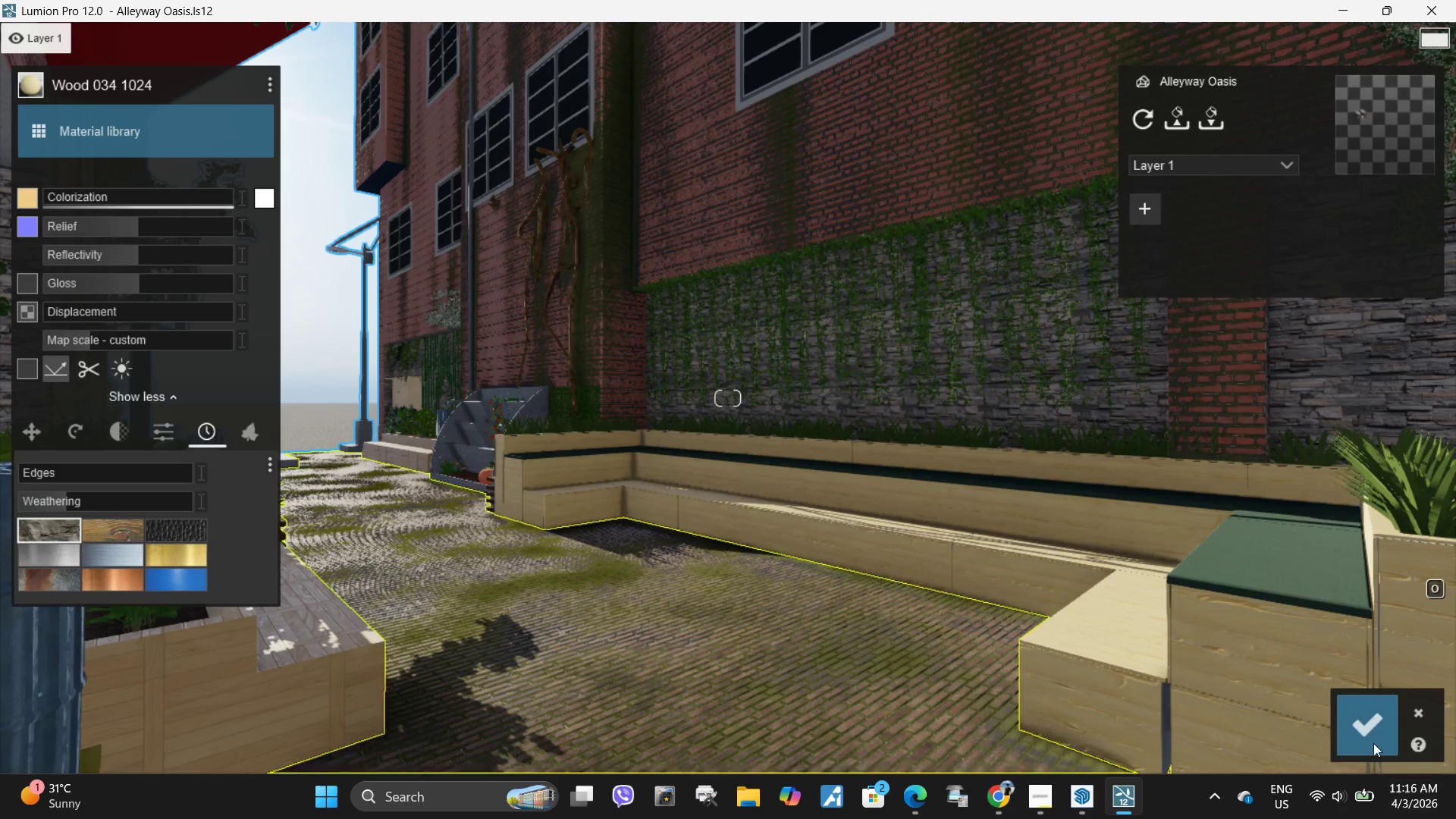 
left_click([1372, 742])
 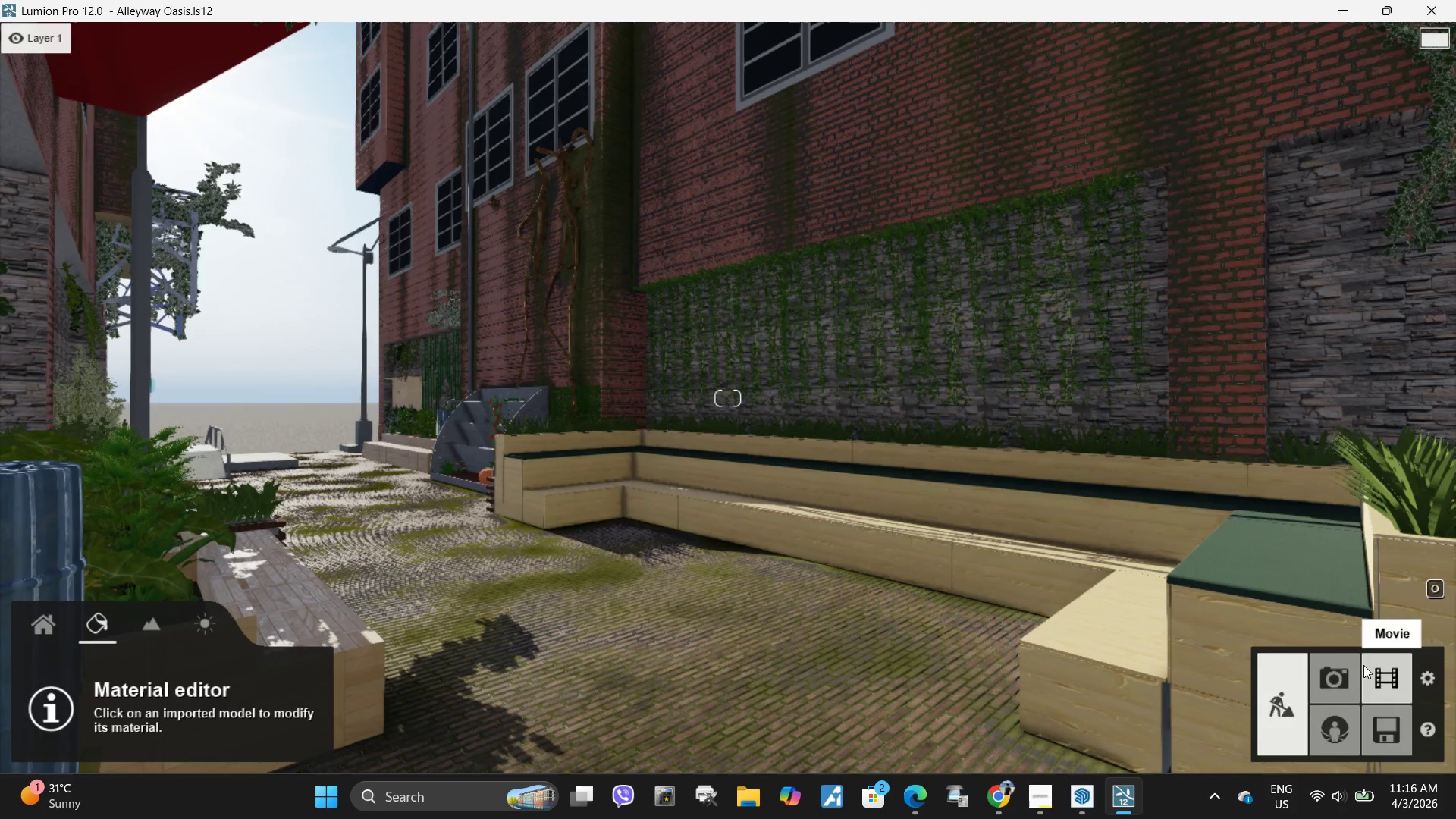 
left_click([1336, 673])
 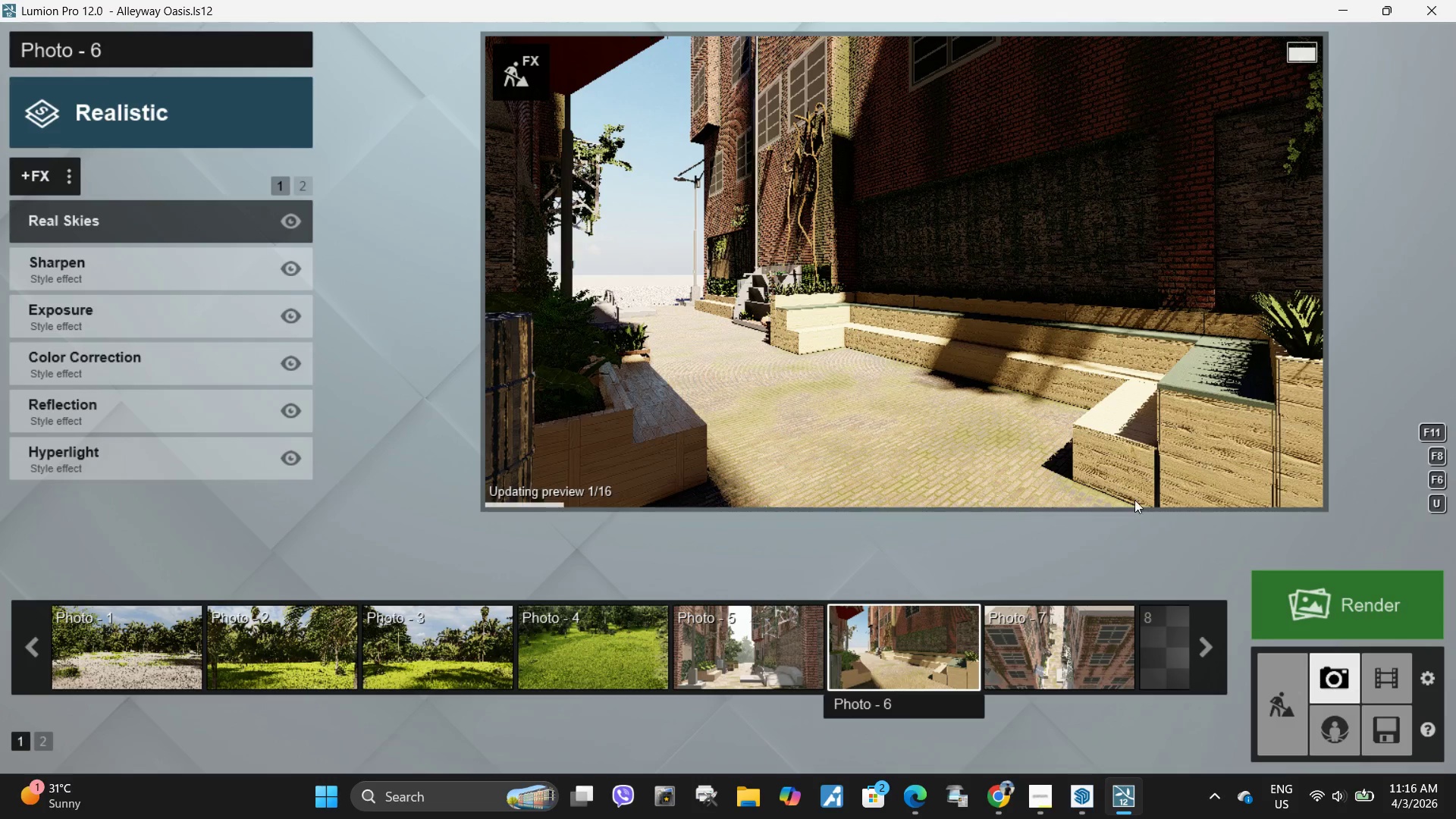 
left_click([853, 346])
 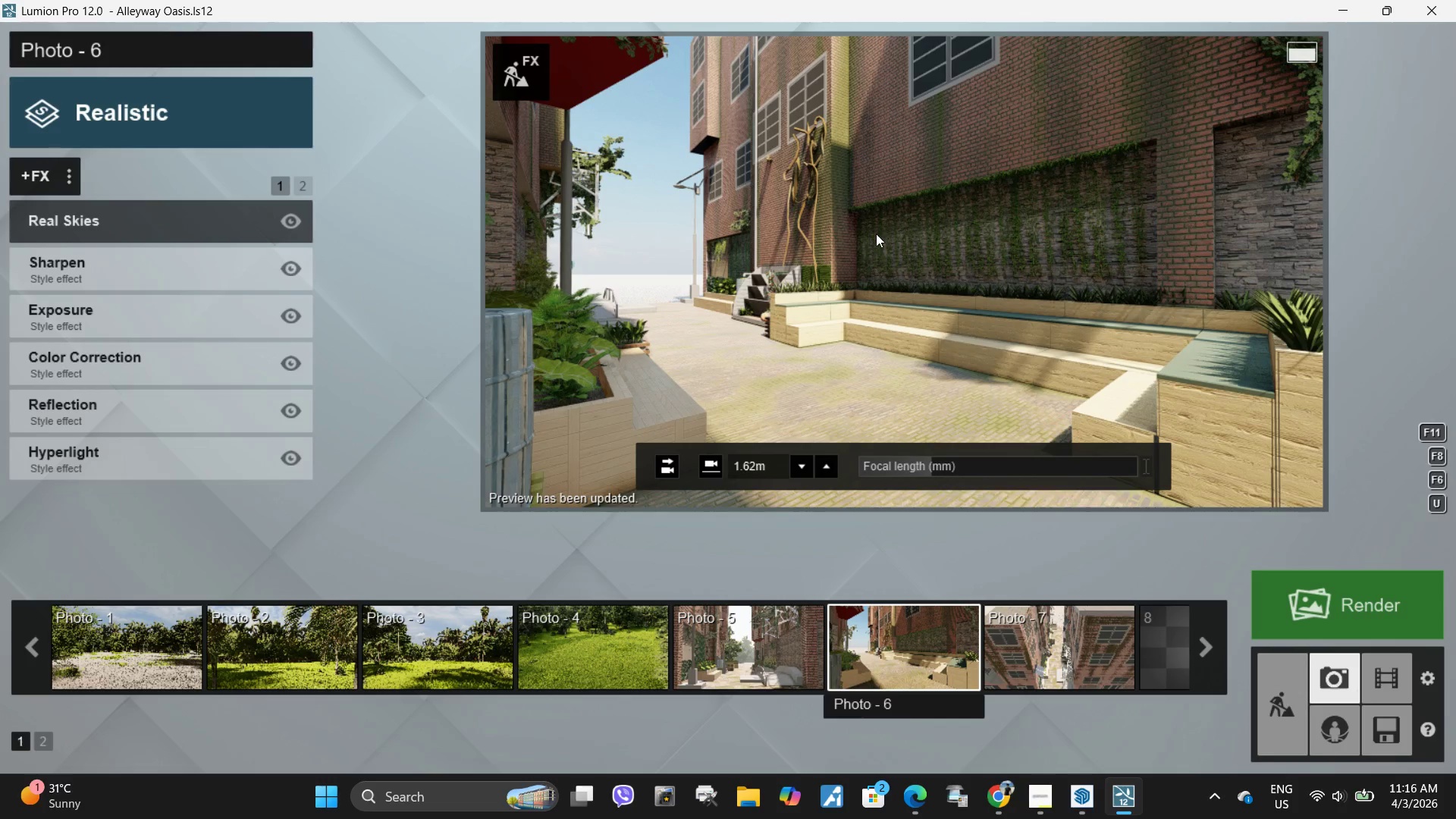 
wait(11.08)
 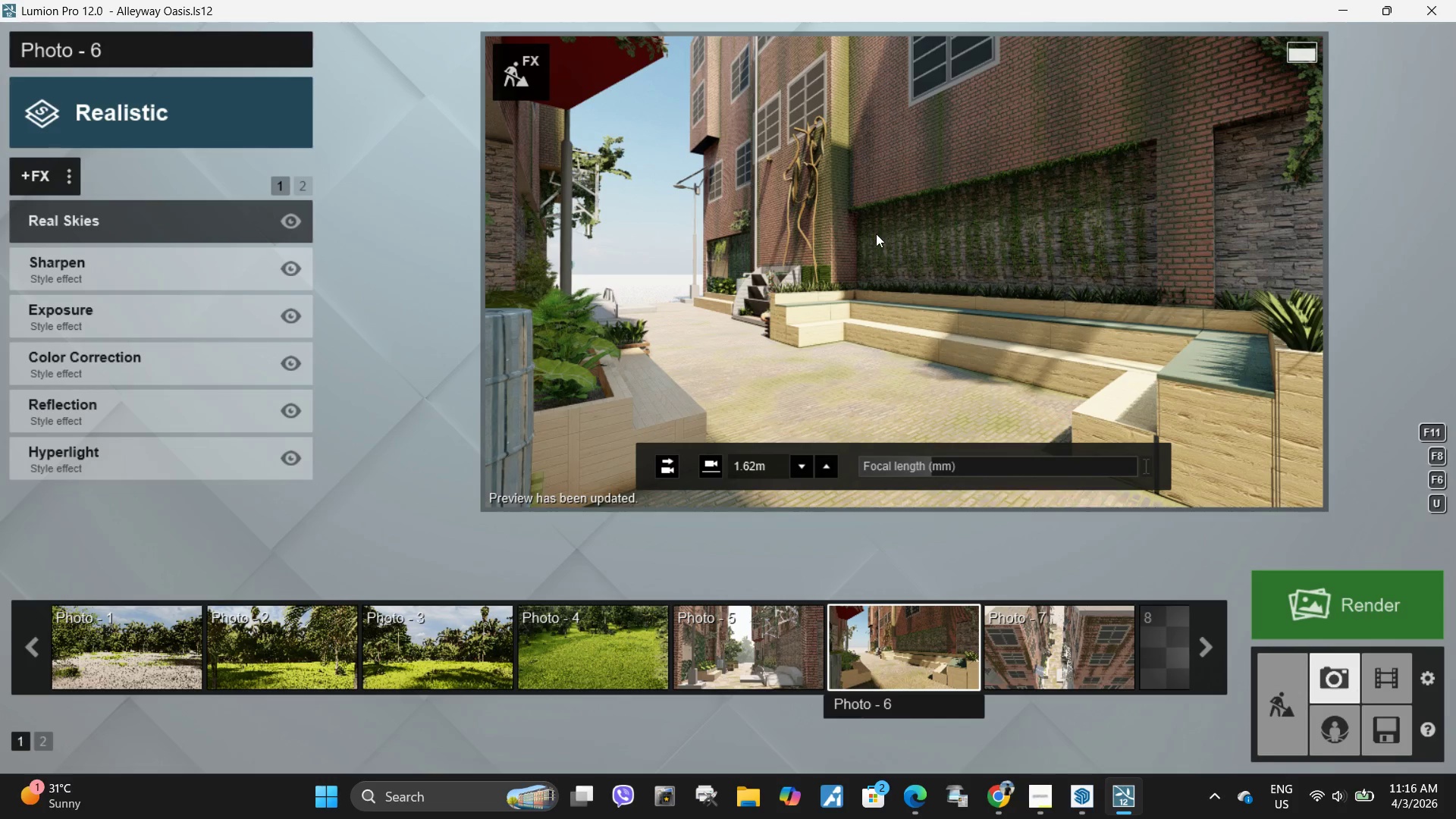 
left_click([730, 654])
 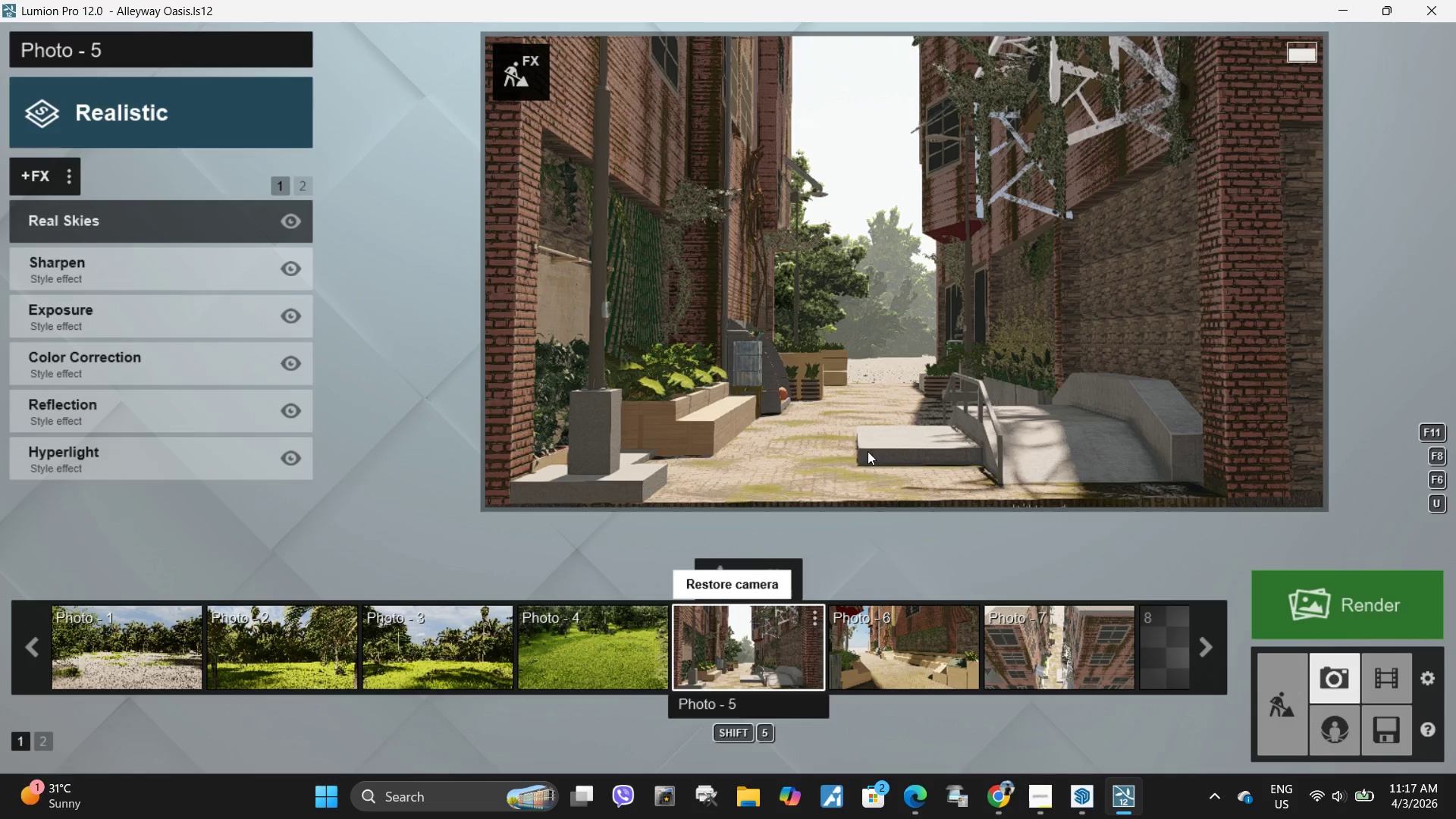 
left_click([899, 367])
 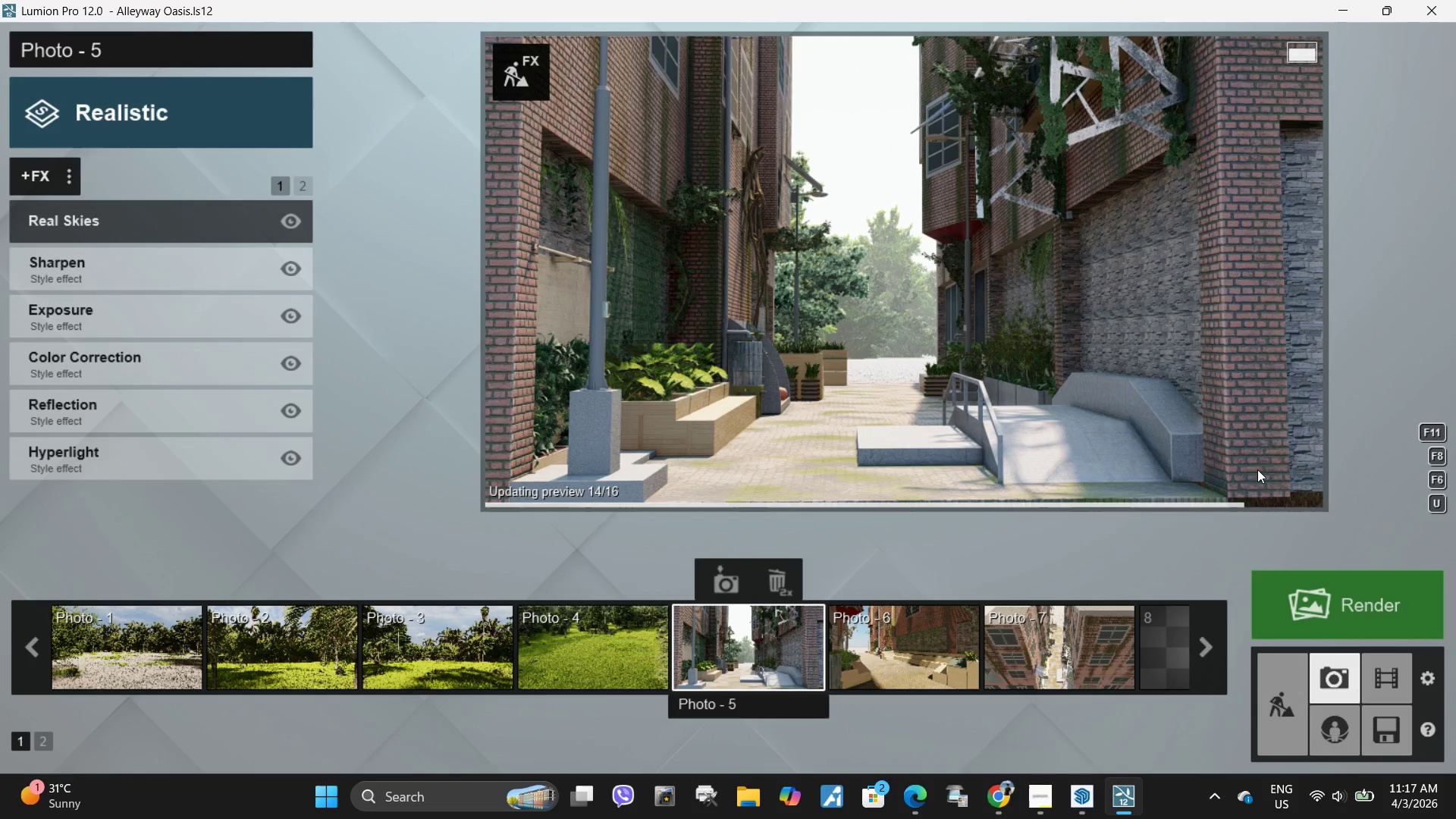 
type(ww)
 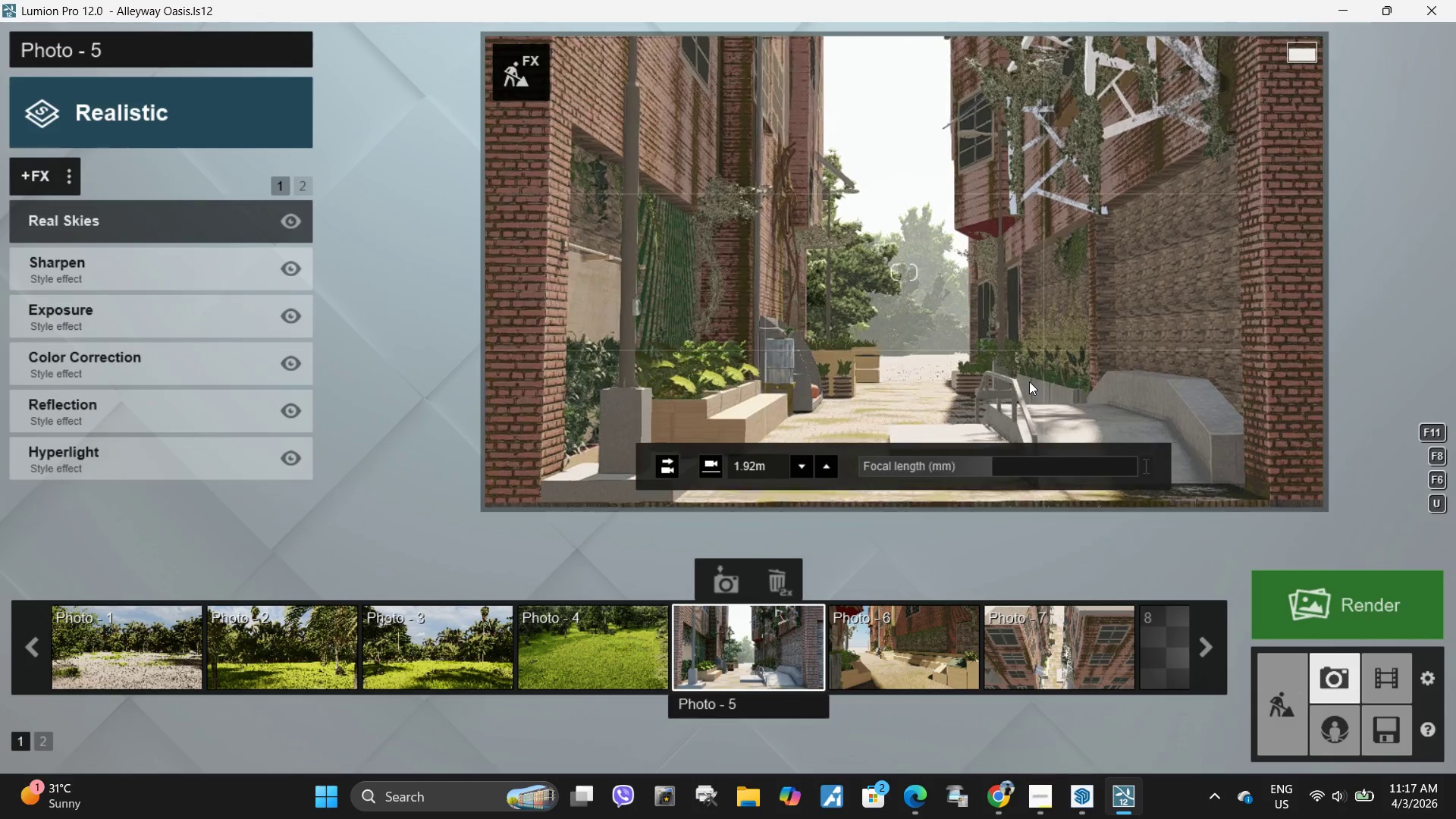 
key(W)
 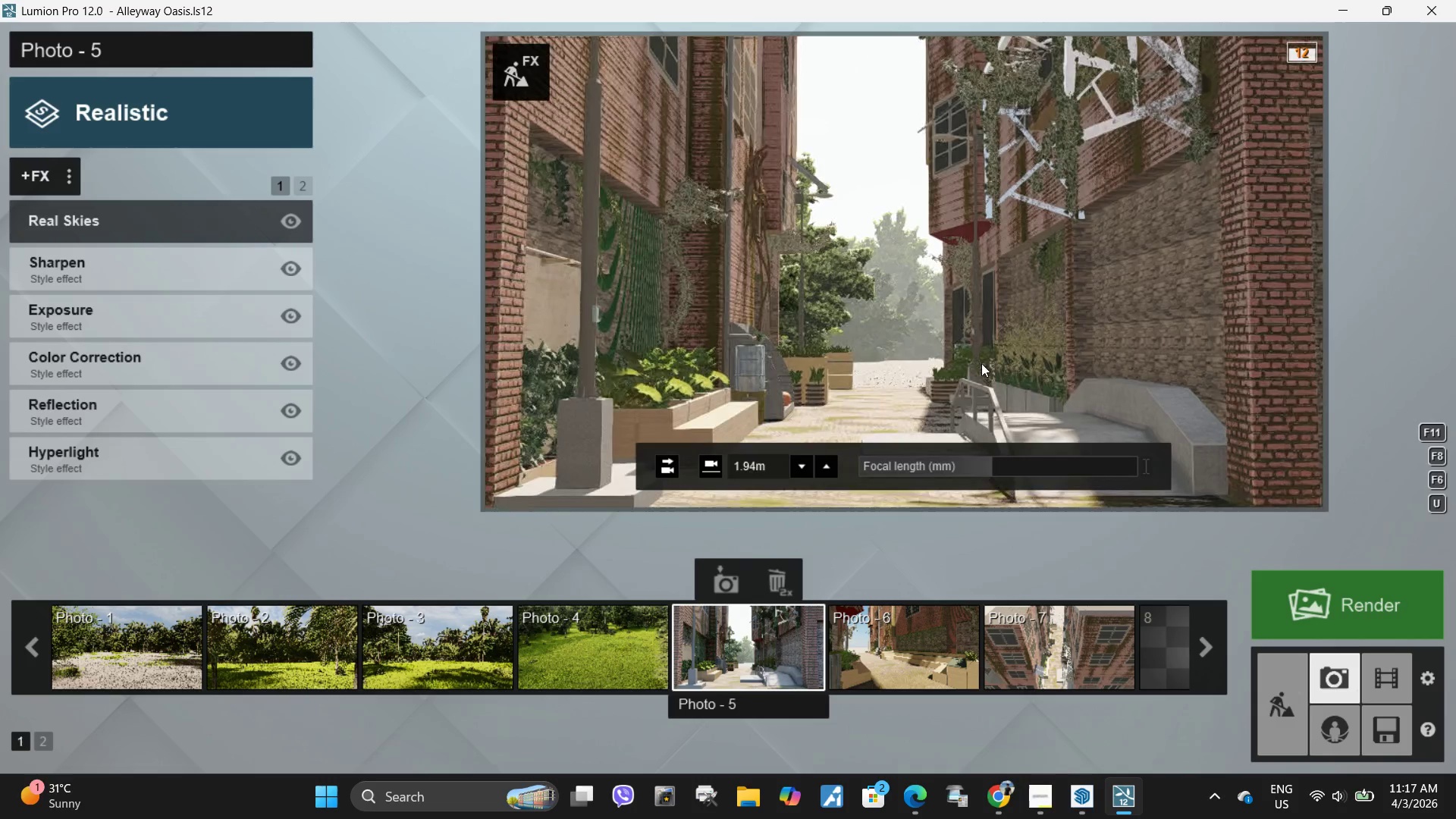 
left_click([949, 353])
 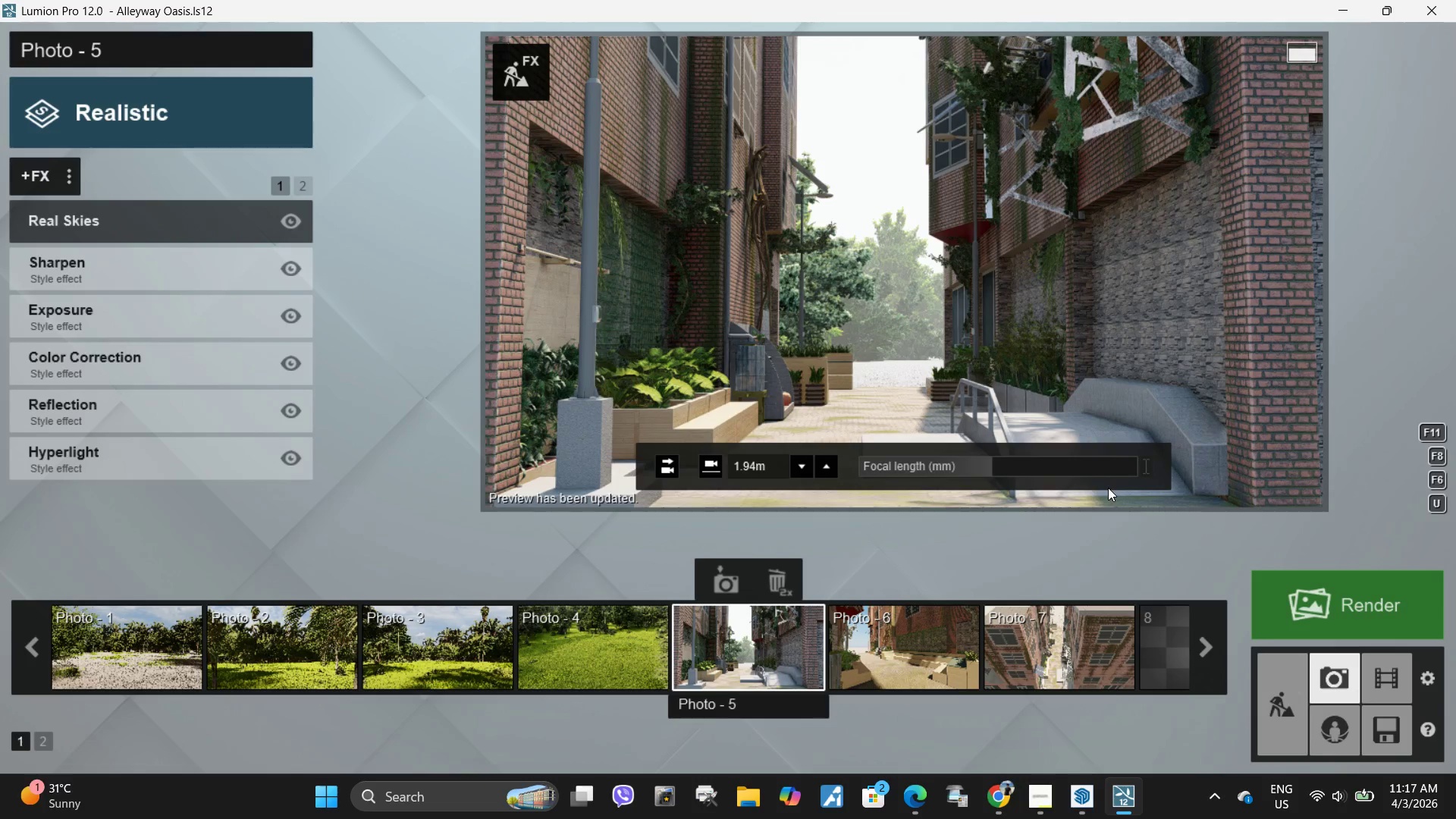 
type(add)
 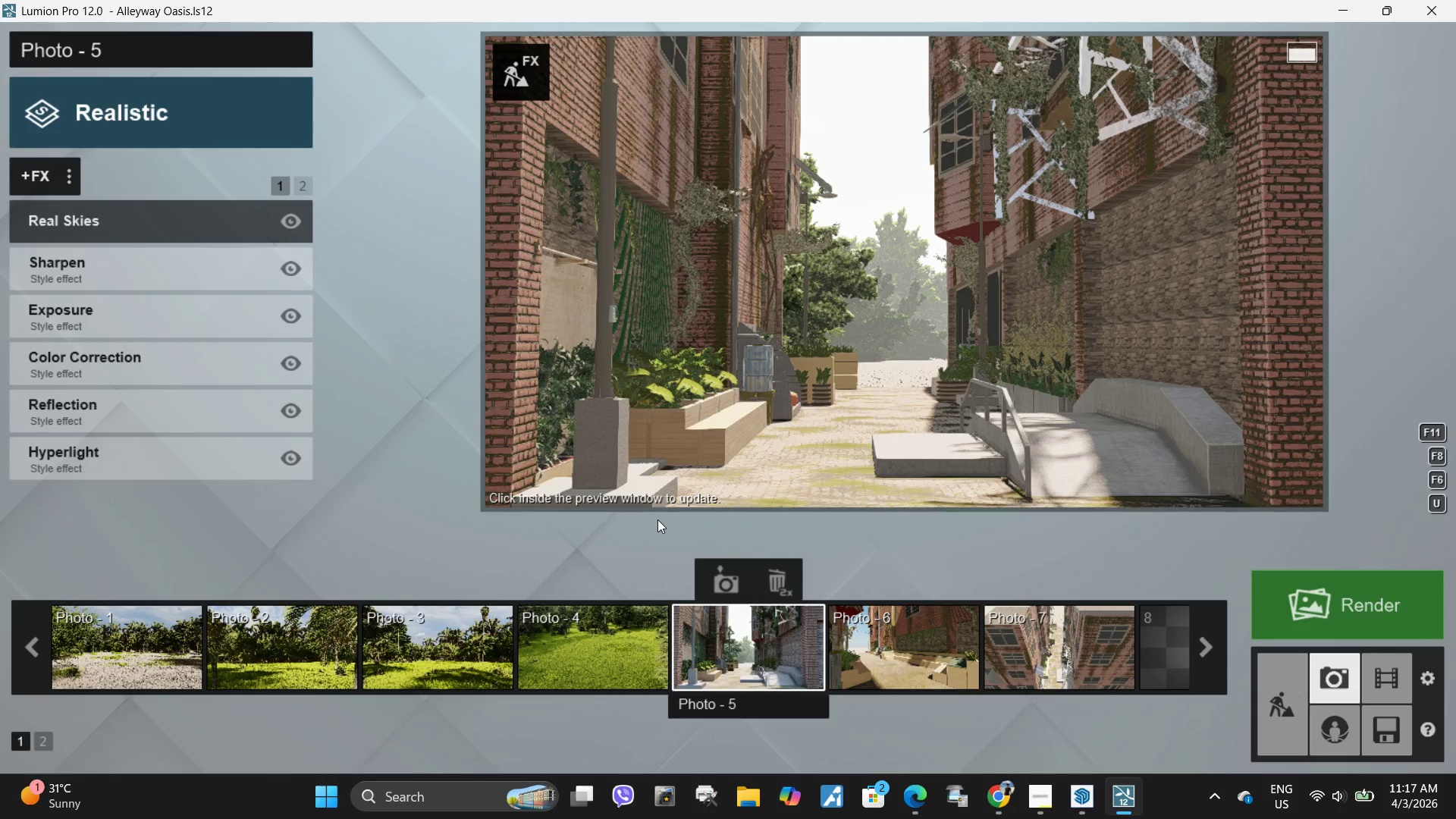 
wait(43.61)
 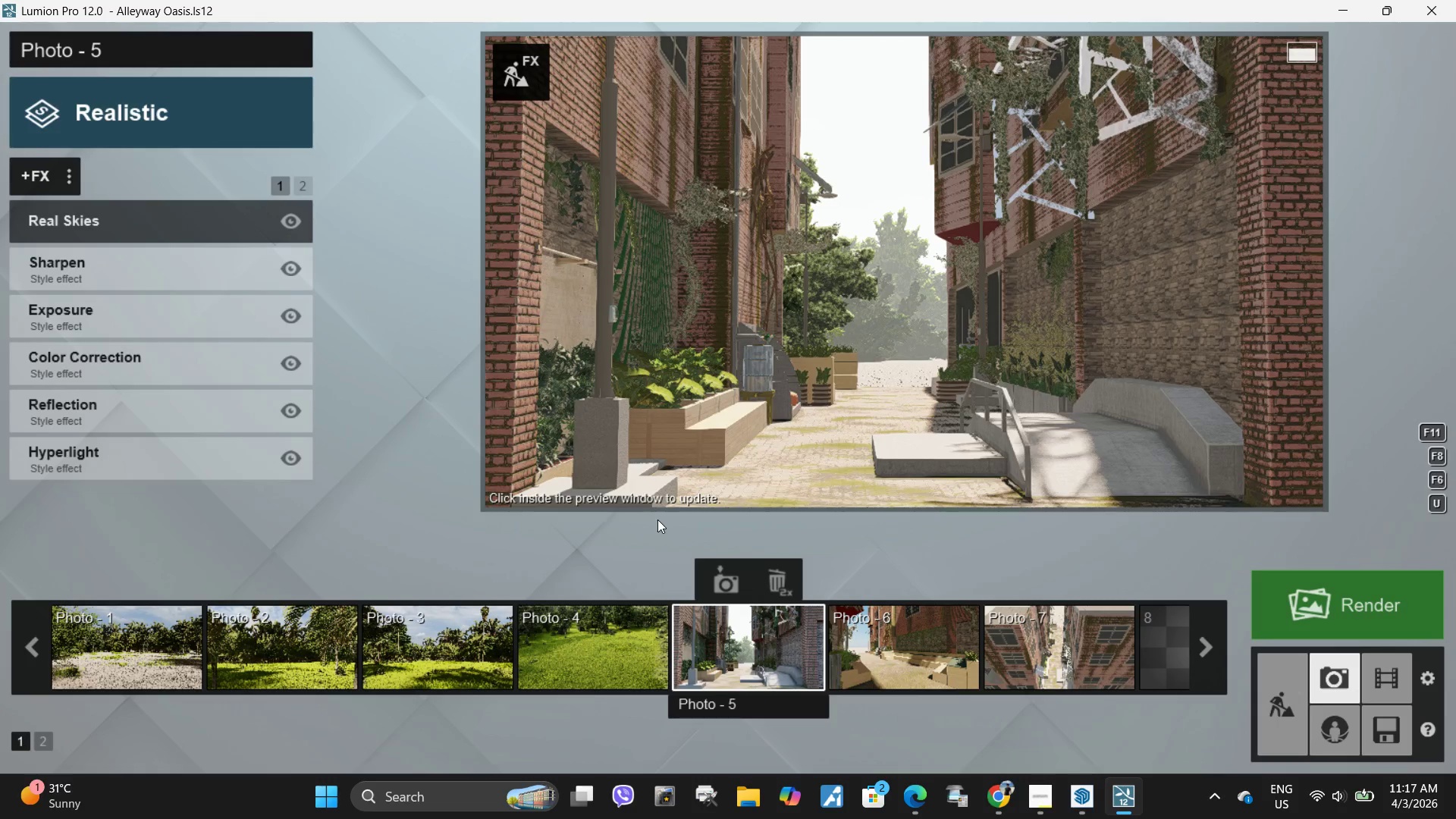 
left_click([110, 262])
 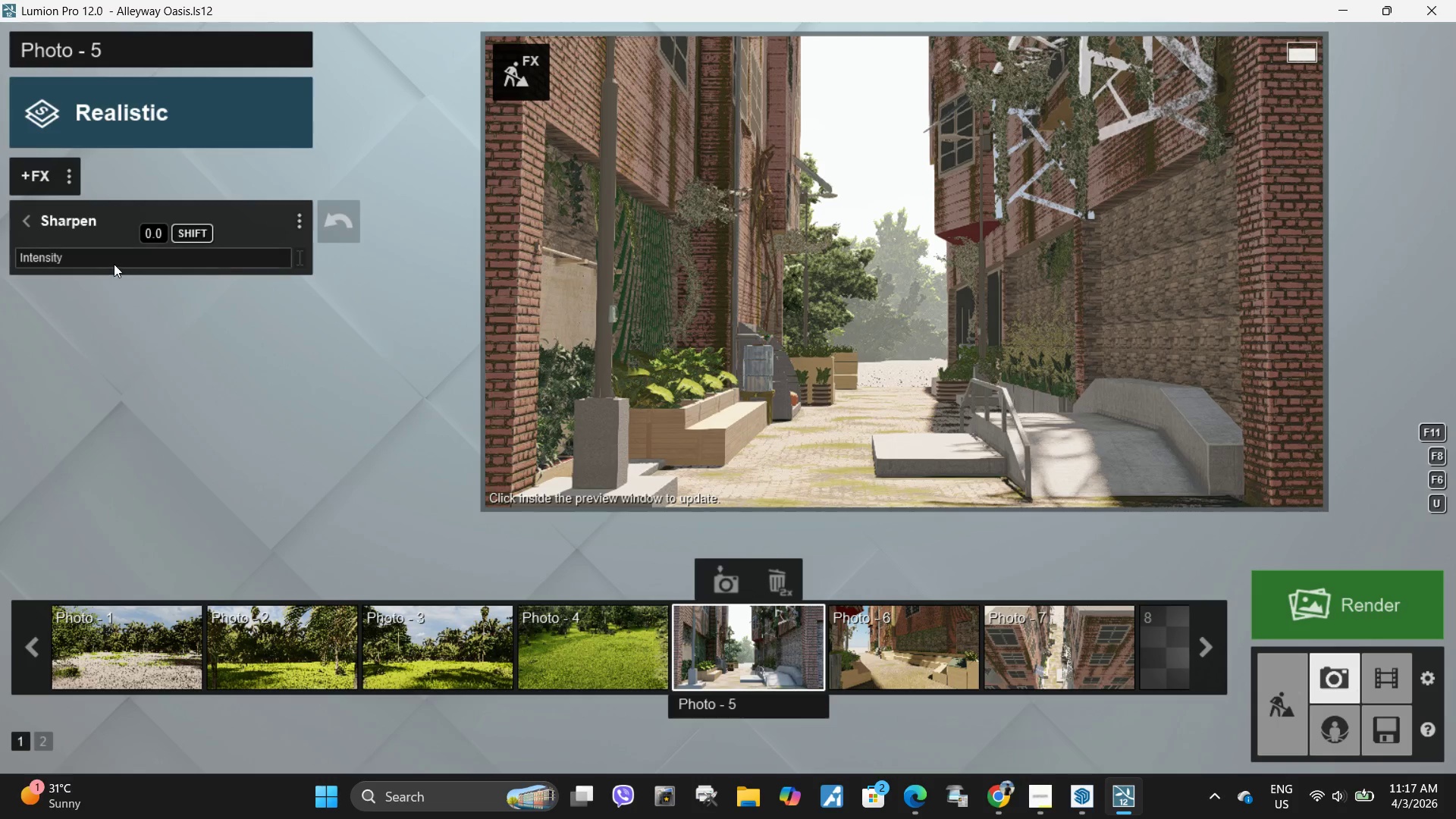 
left_click_drag(start_coordinate=[113, 264], to_coordinate=[152, 263])
 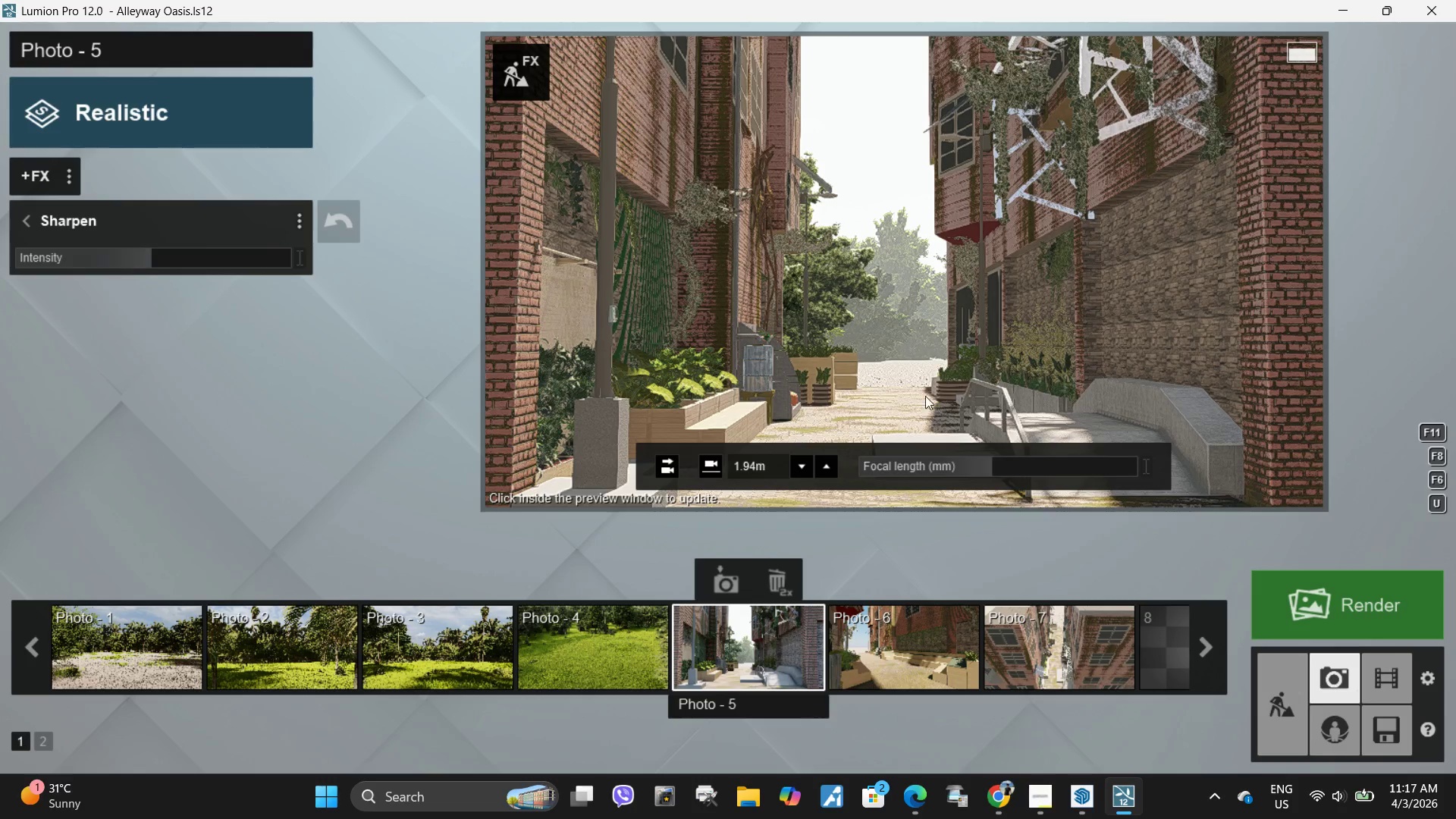 
left_click([910, 373])
 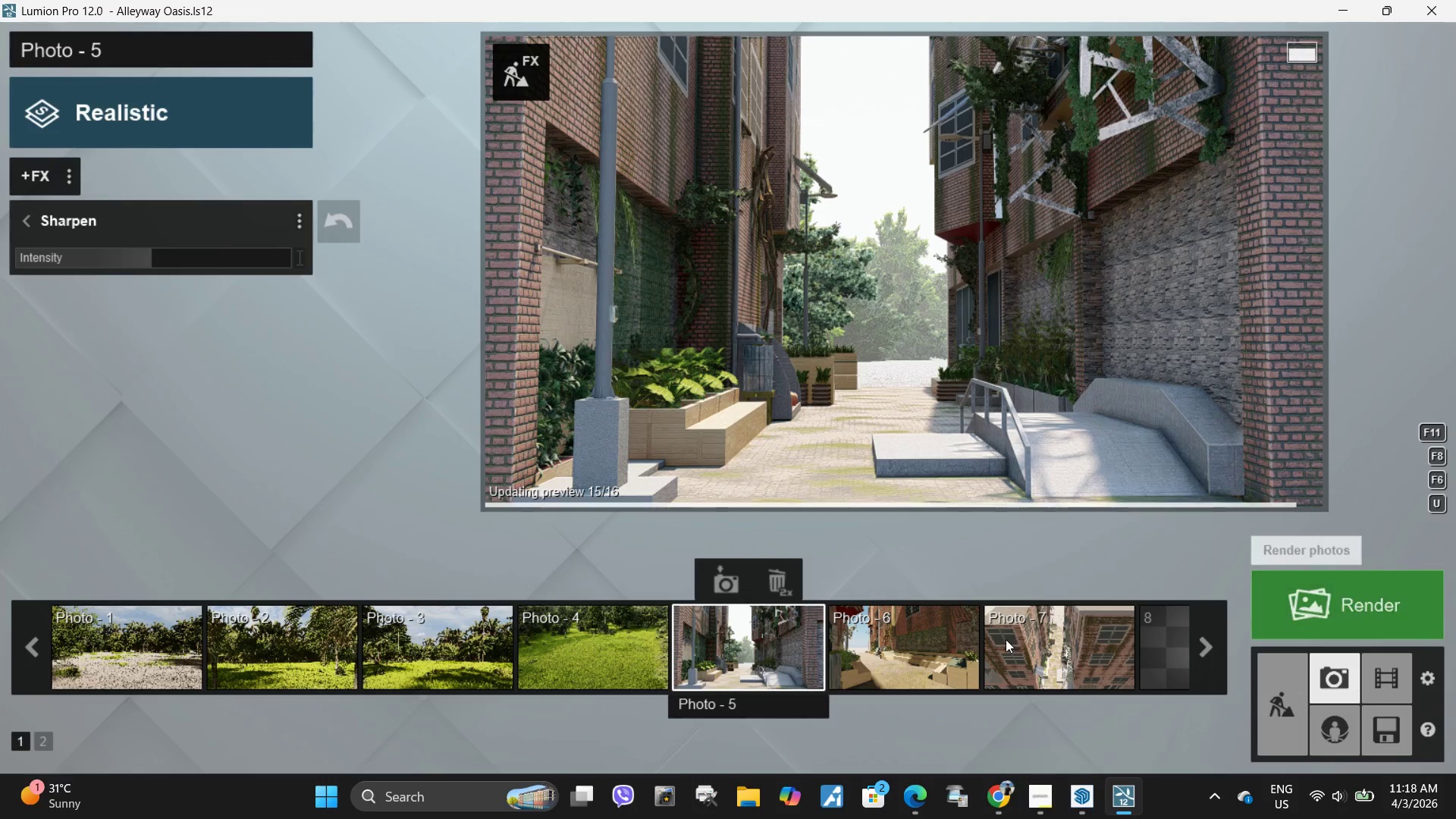 
left_click([879, 658])
 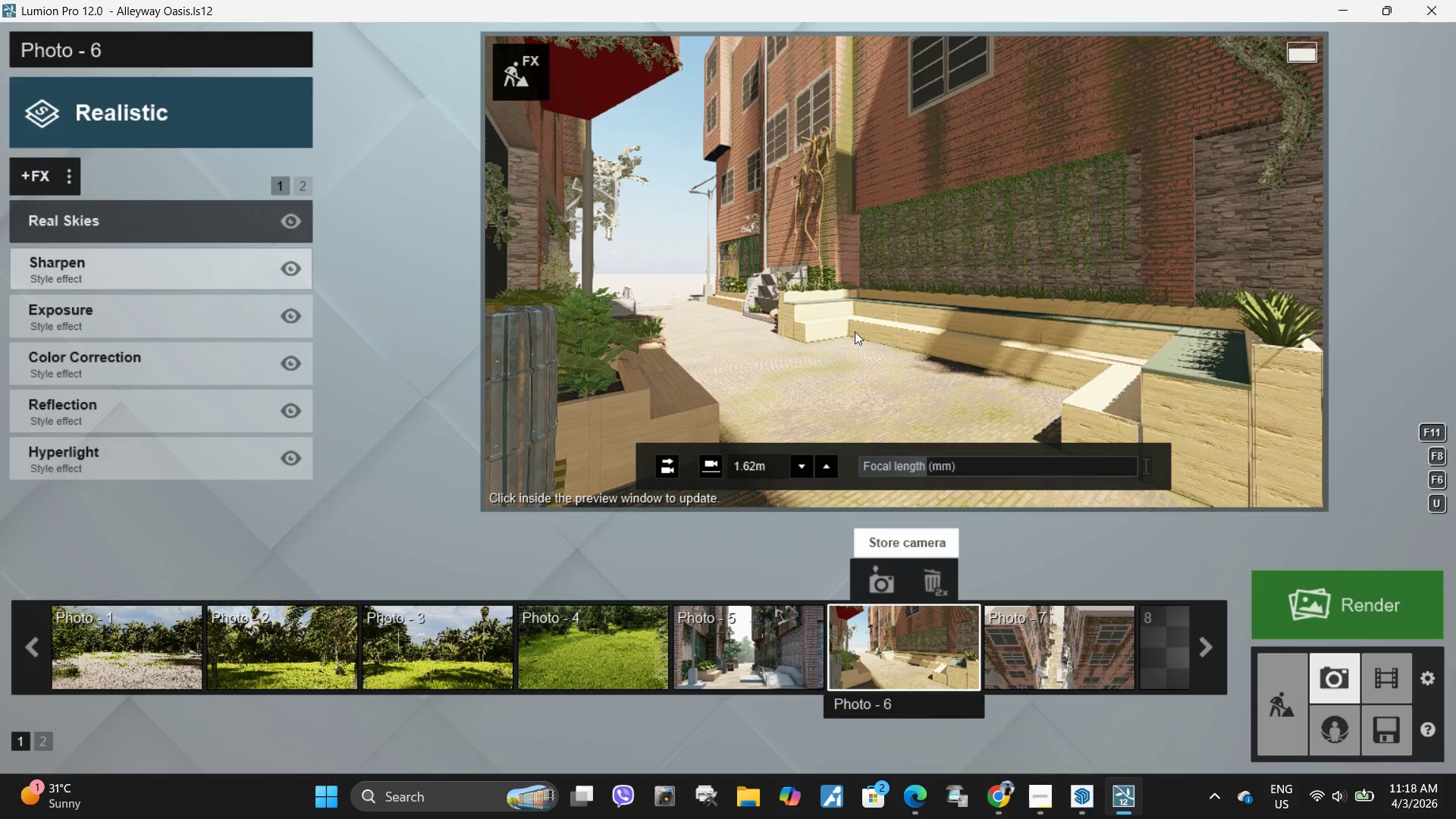 
hold_key(key=D, duration=0.45)
 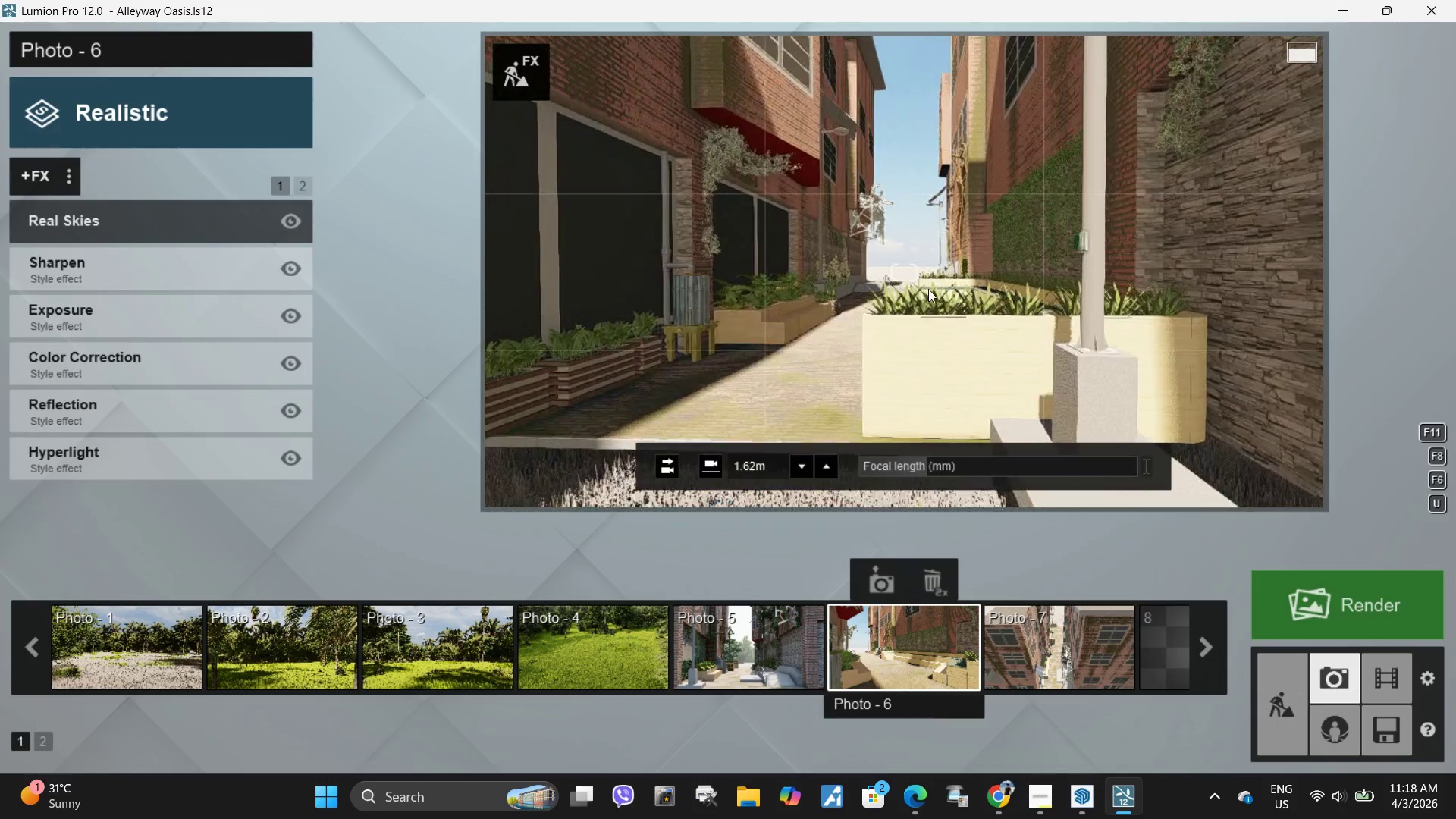 
type(AQQ)
 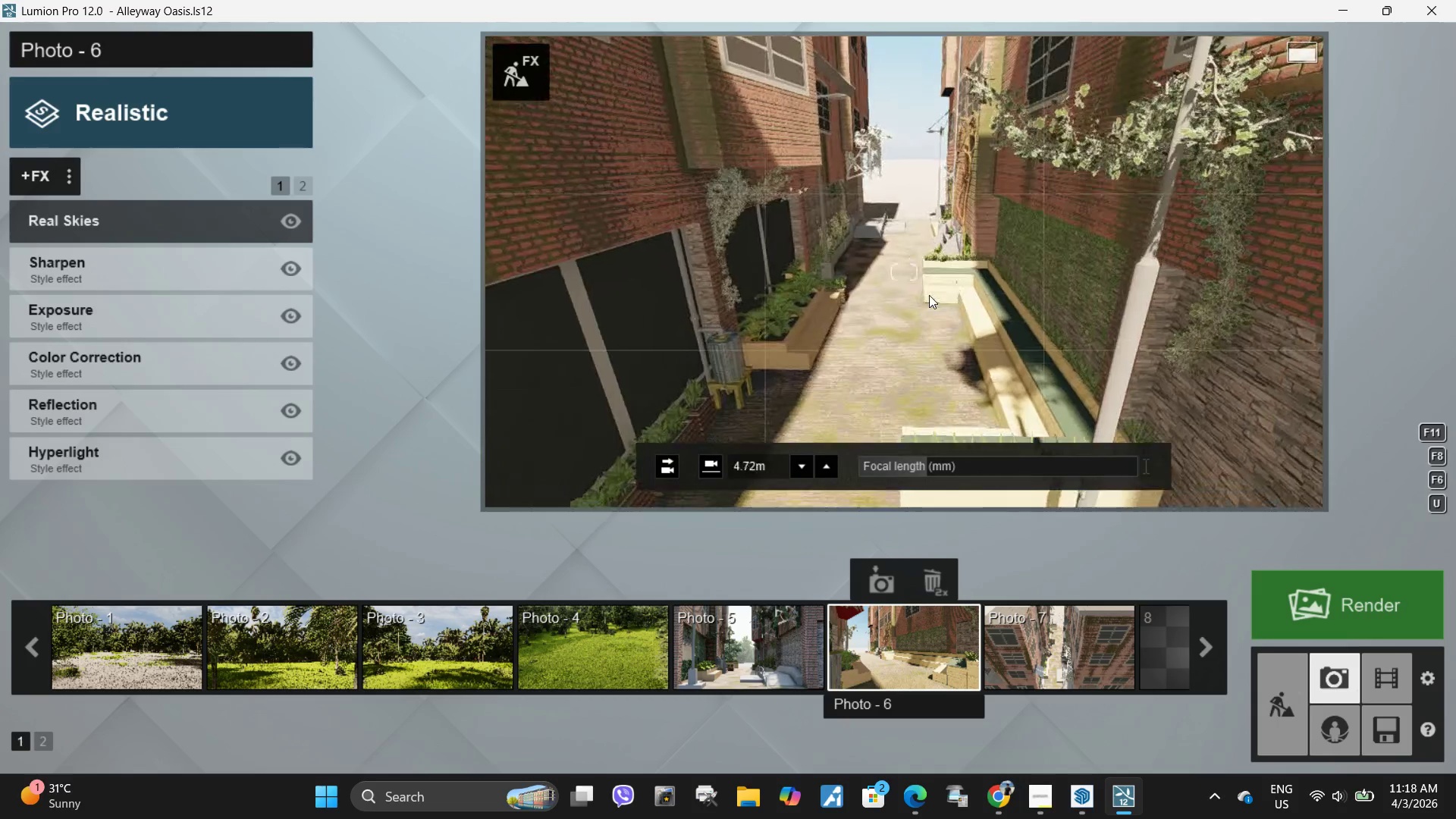 
type(WASW)
 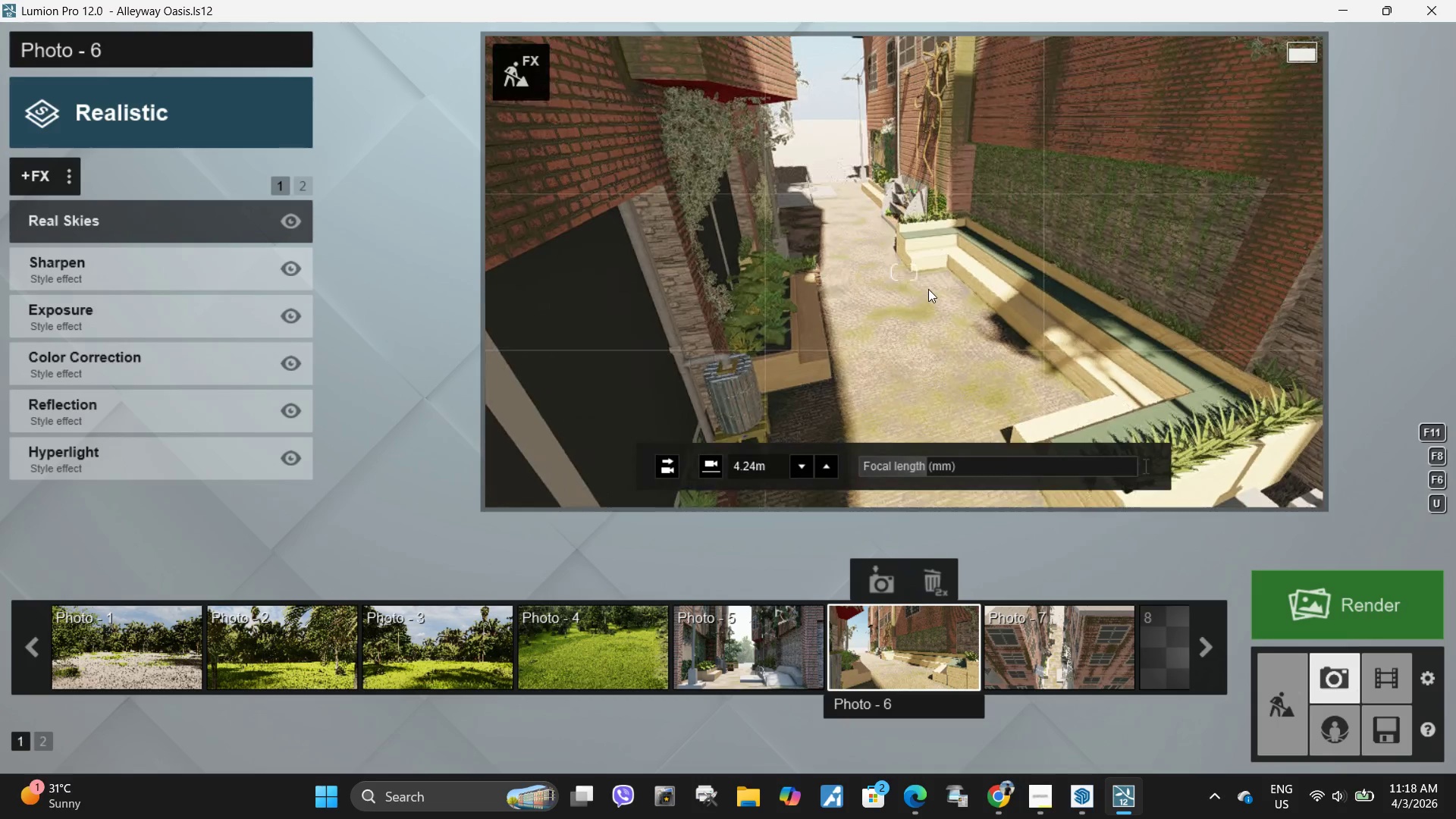 
left_click([928, 288])
 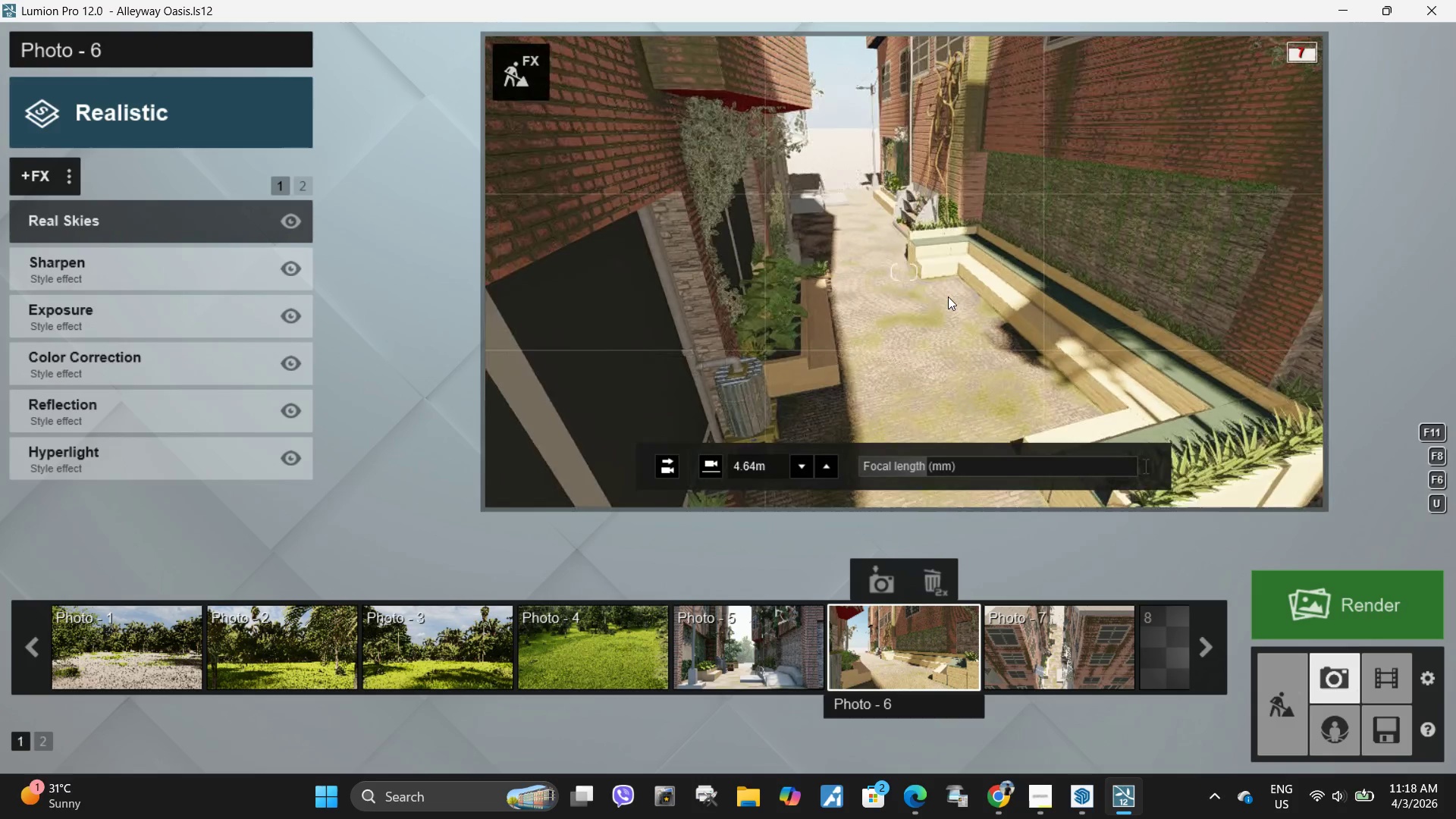 
type(dsdds)
 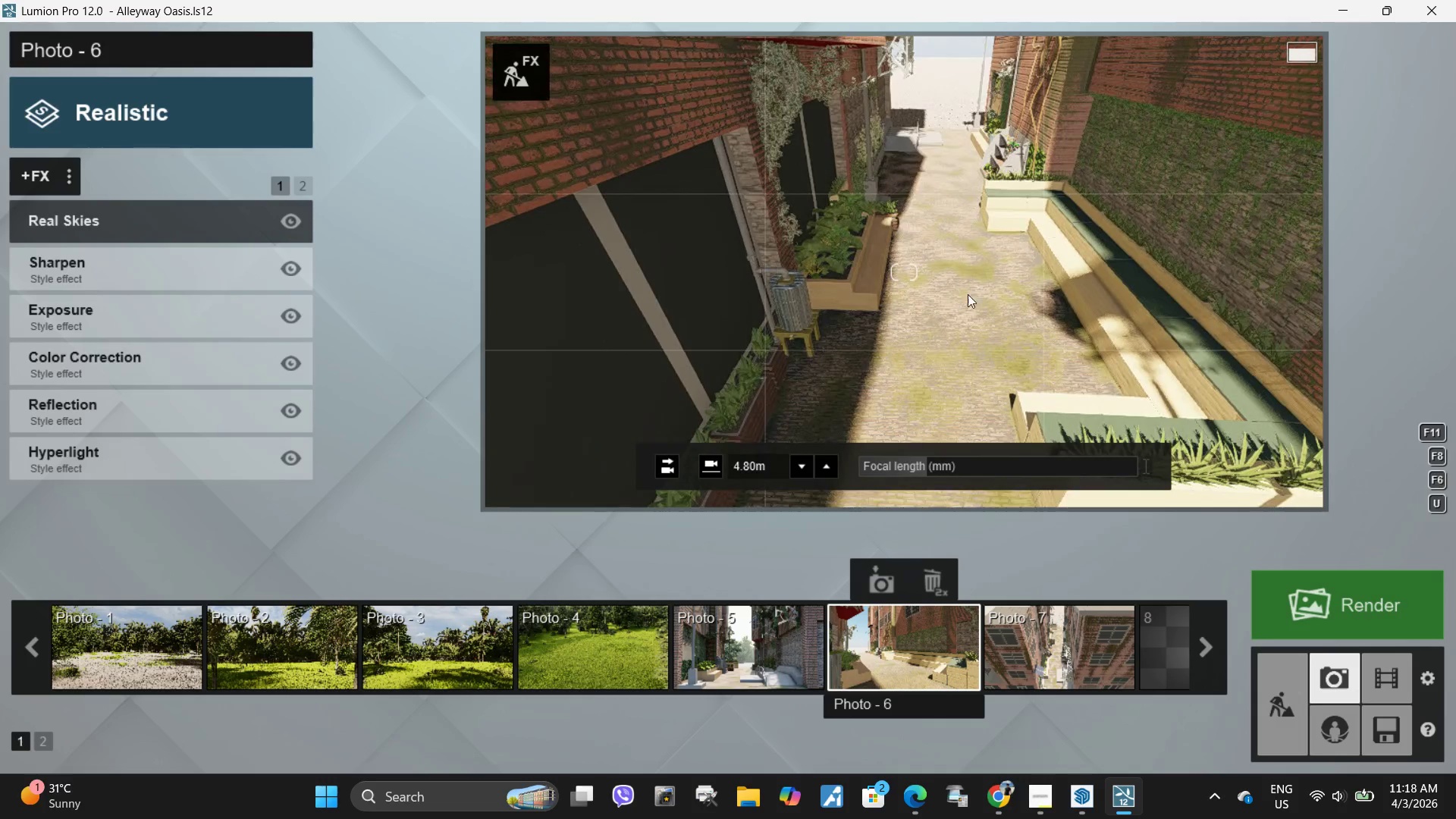 
key(A)
 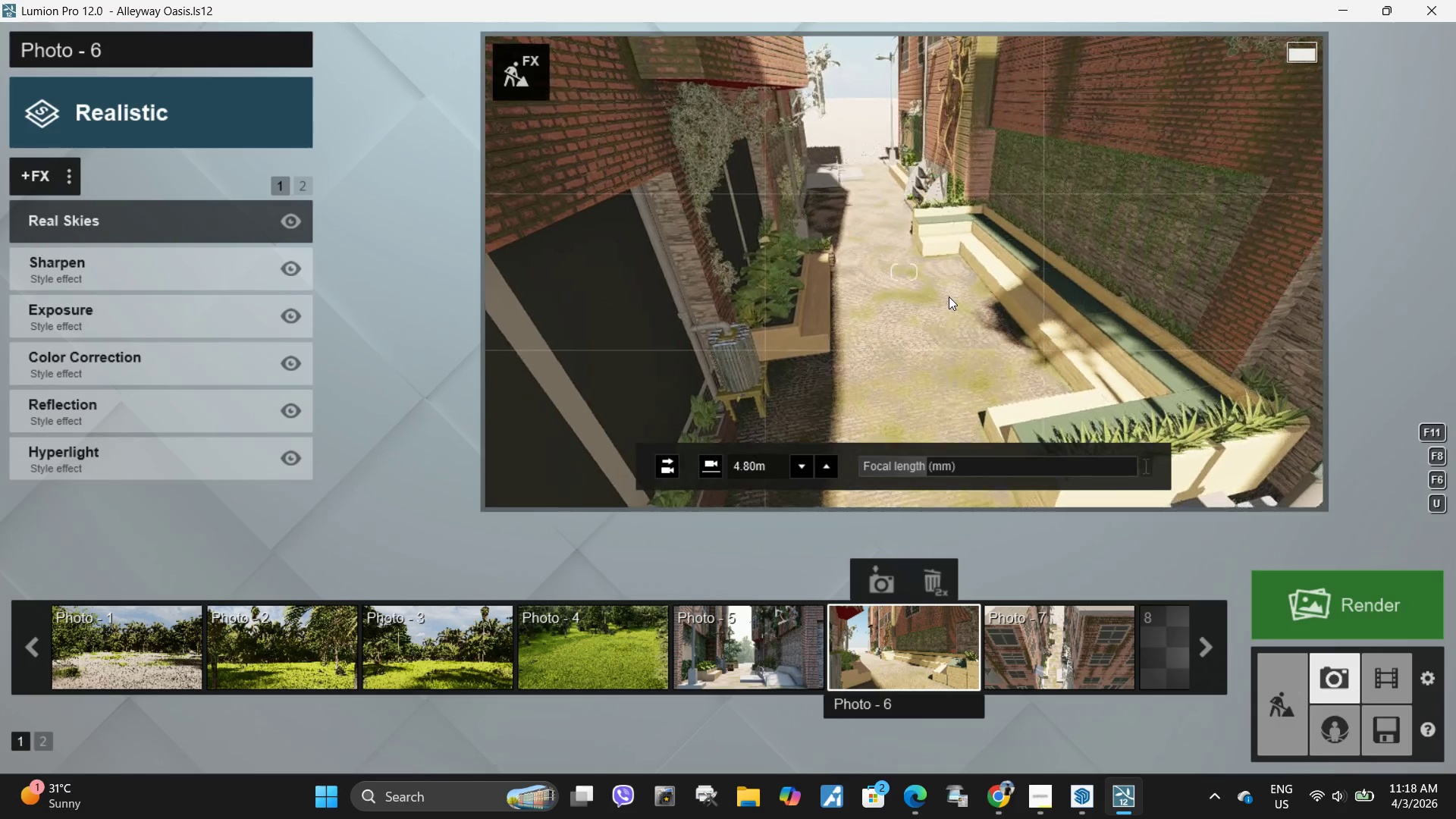 
left_click([948, 187])
 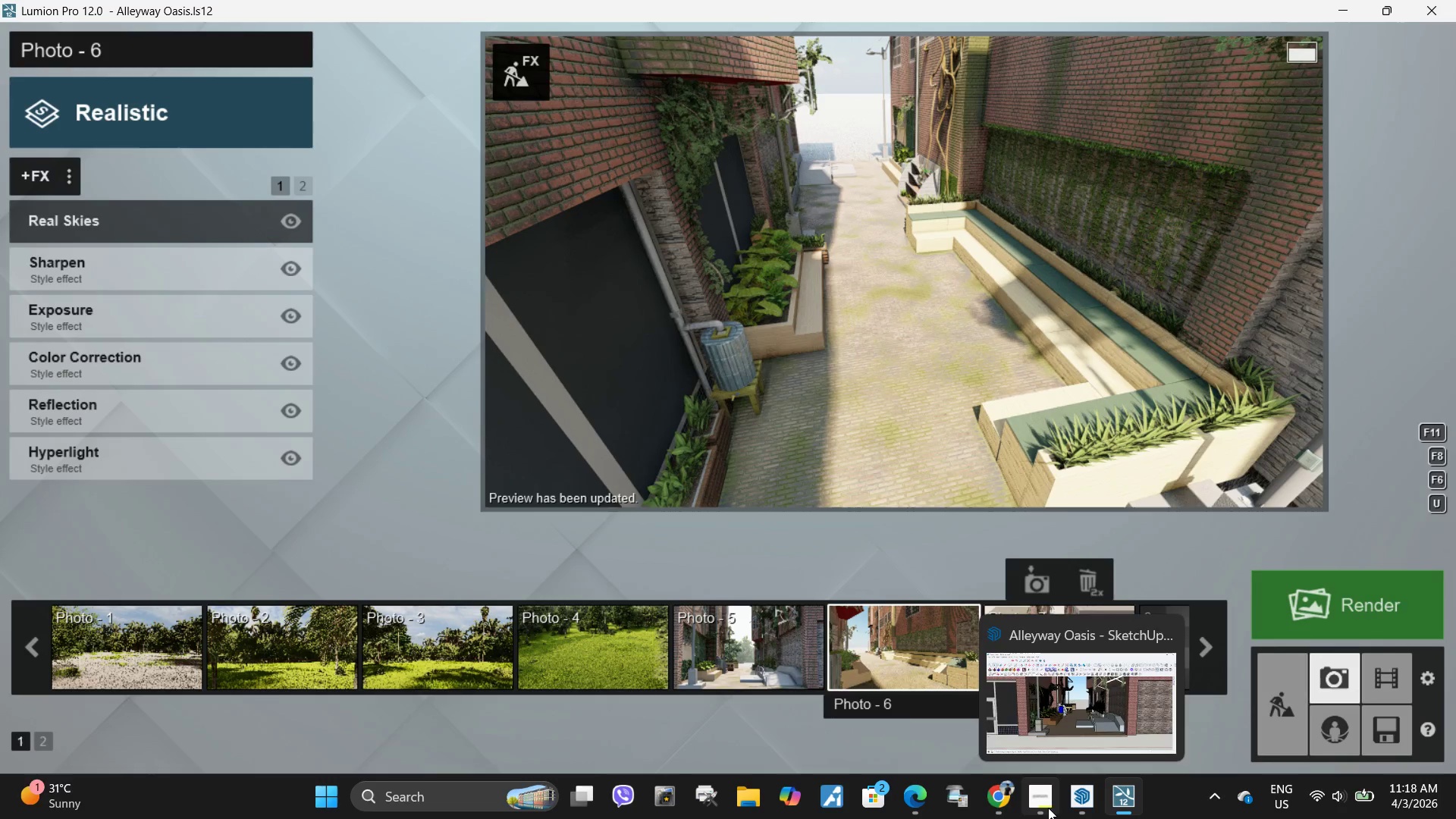 
wait(6.86)
 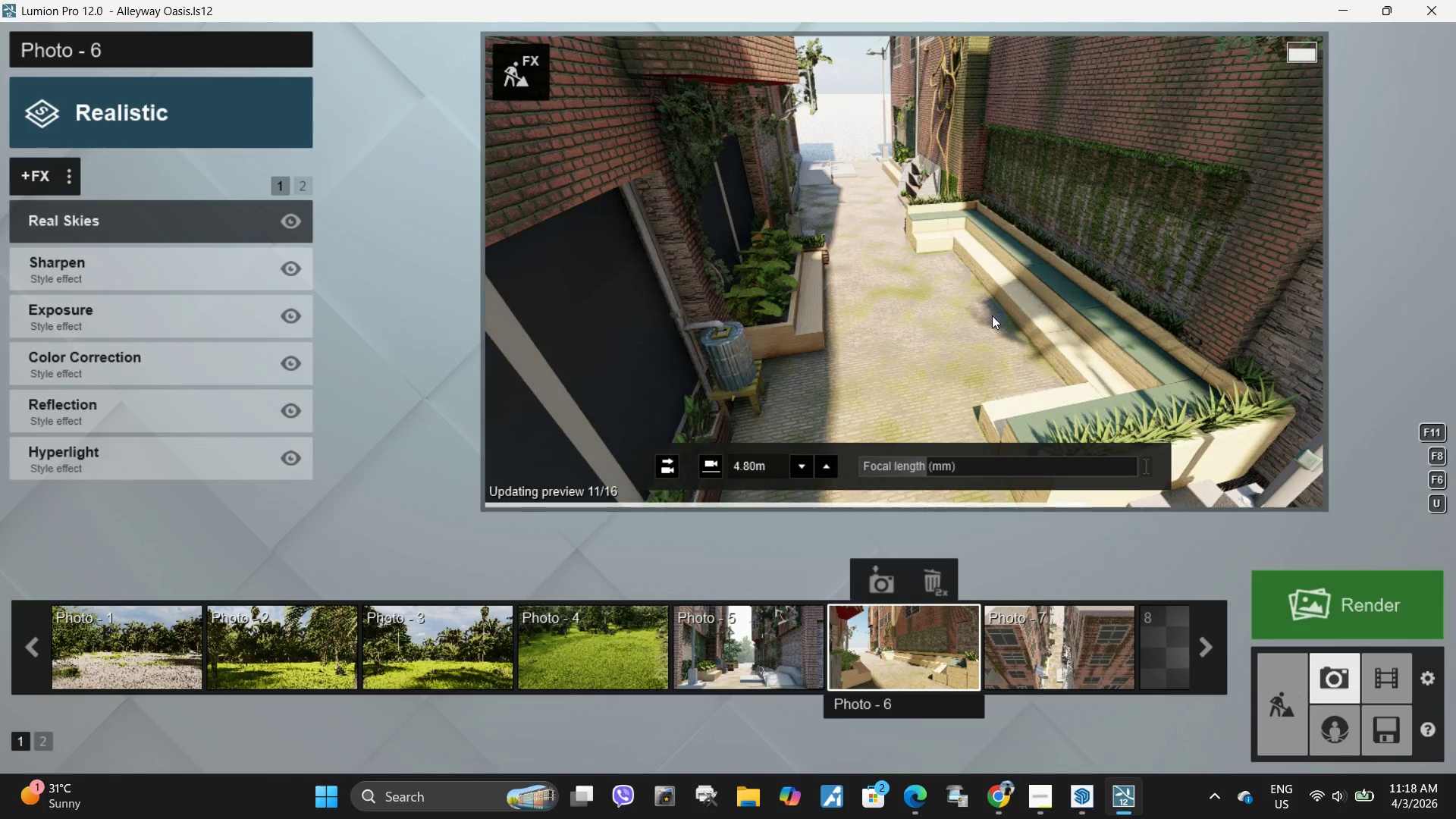 
left_click([1033, 740])
 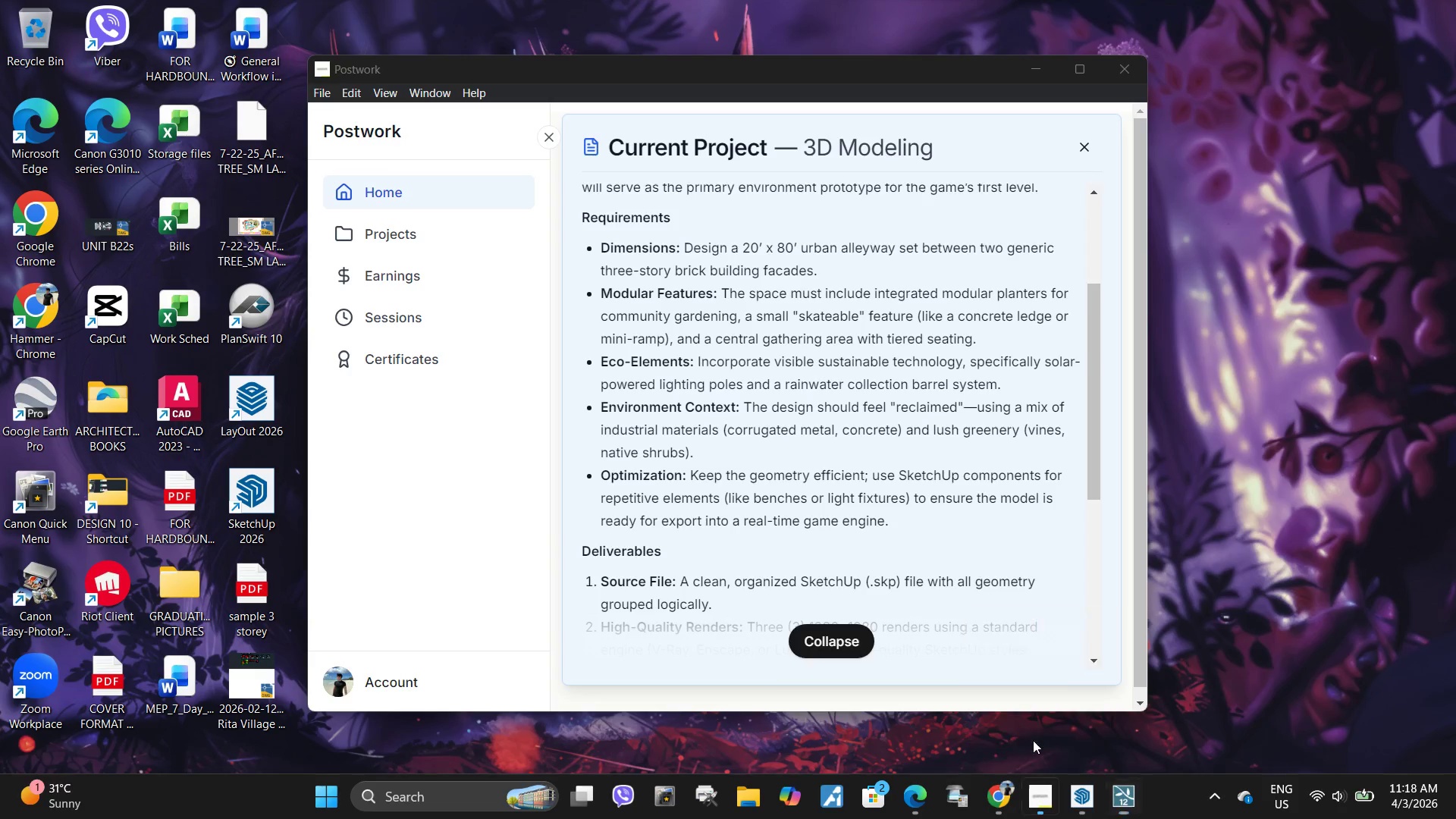 
double_click([1033, 740])
 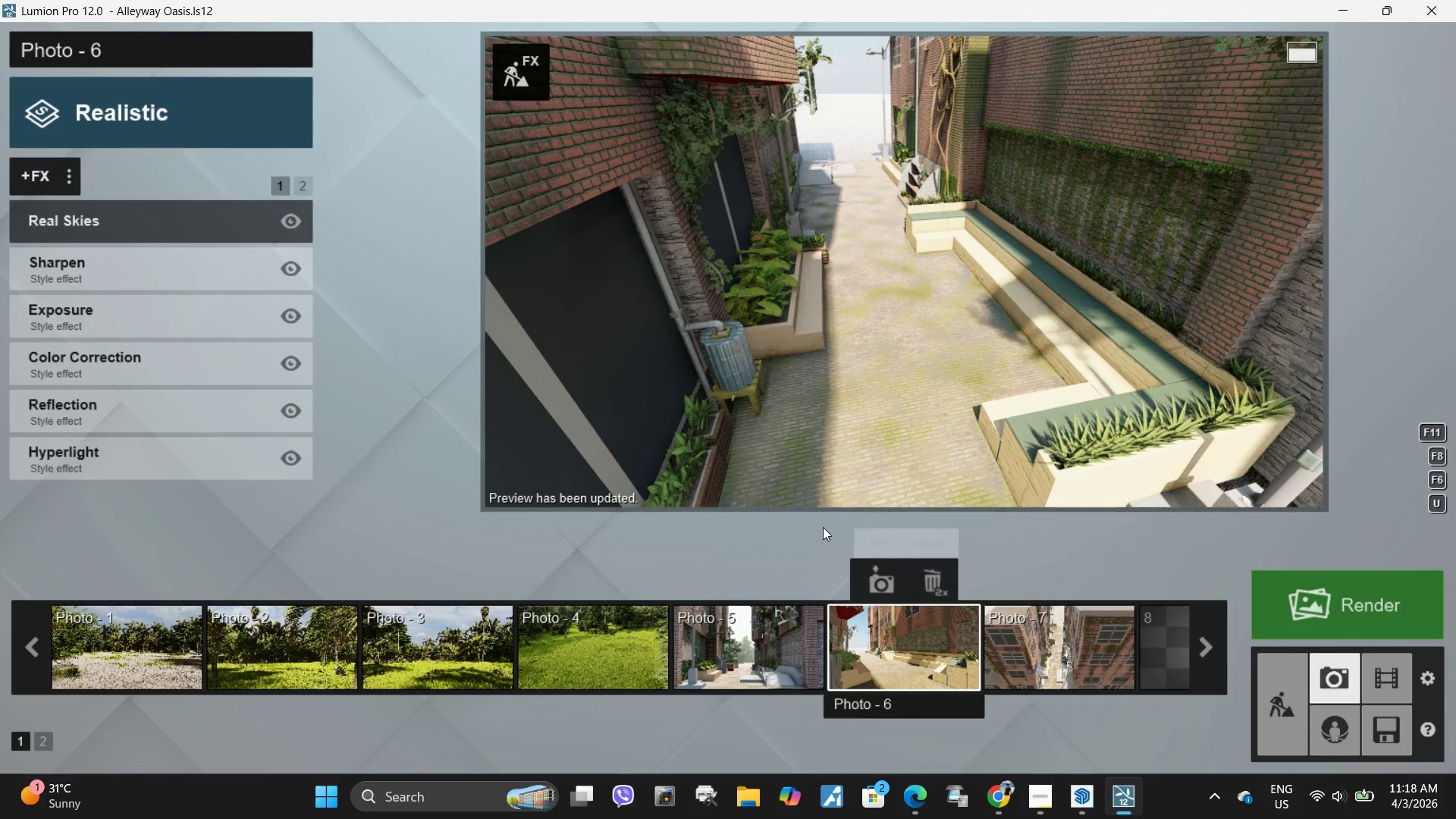 
scroll: coordinate [823, 527], scroll_direction: down, amount: 1.0
 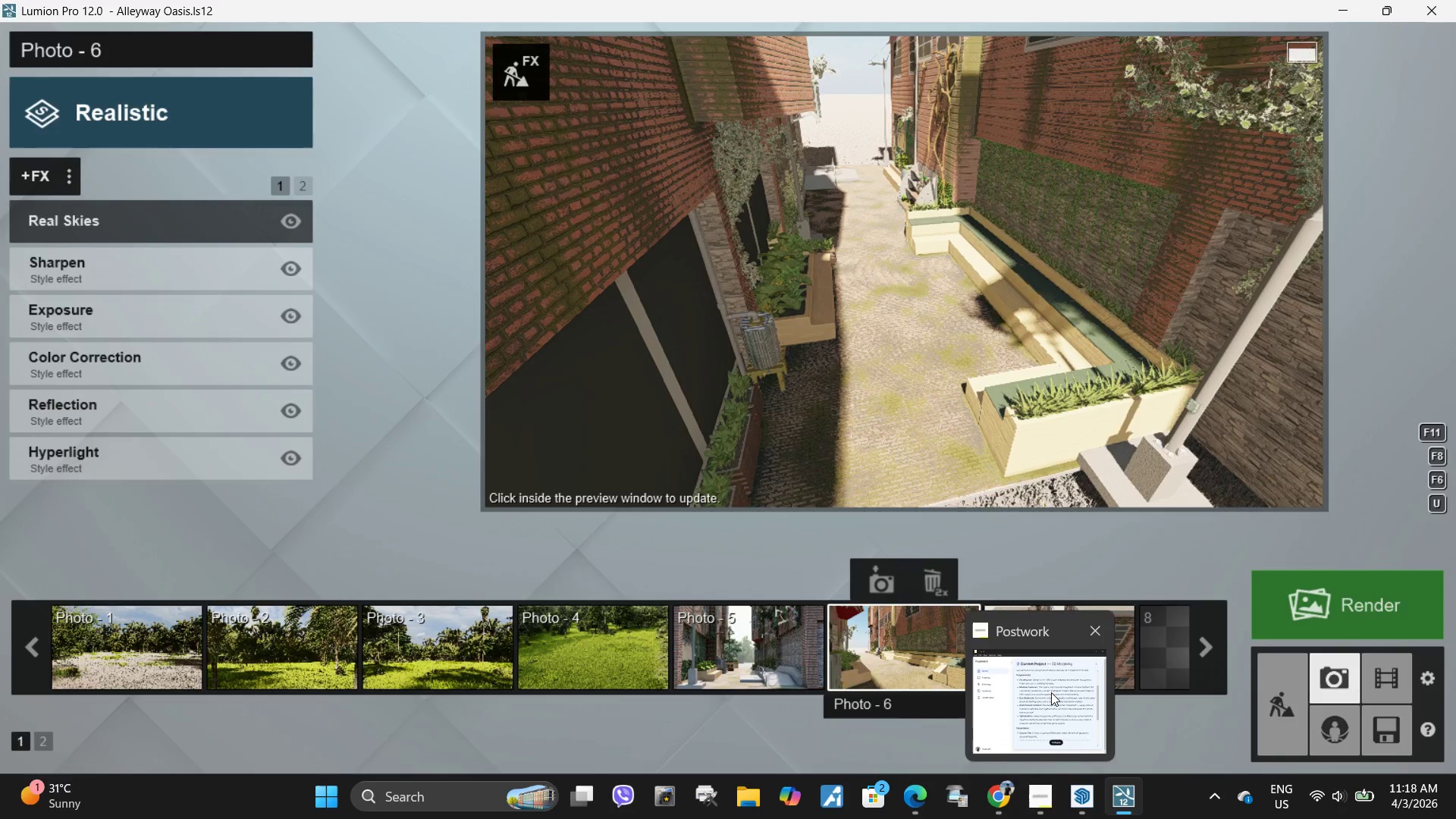 
left_click([1051, 692])